 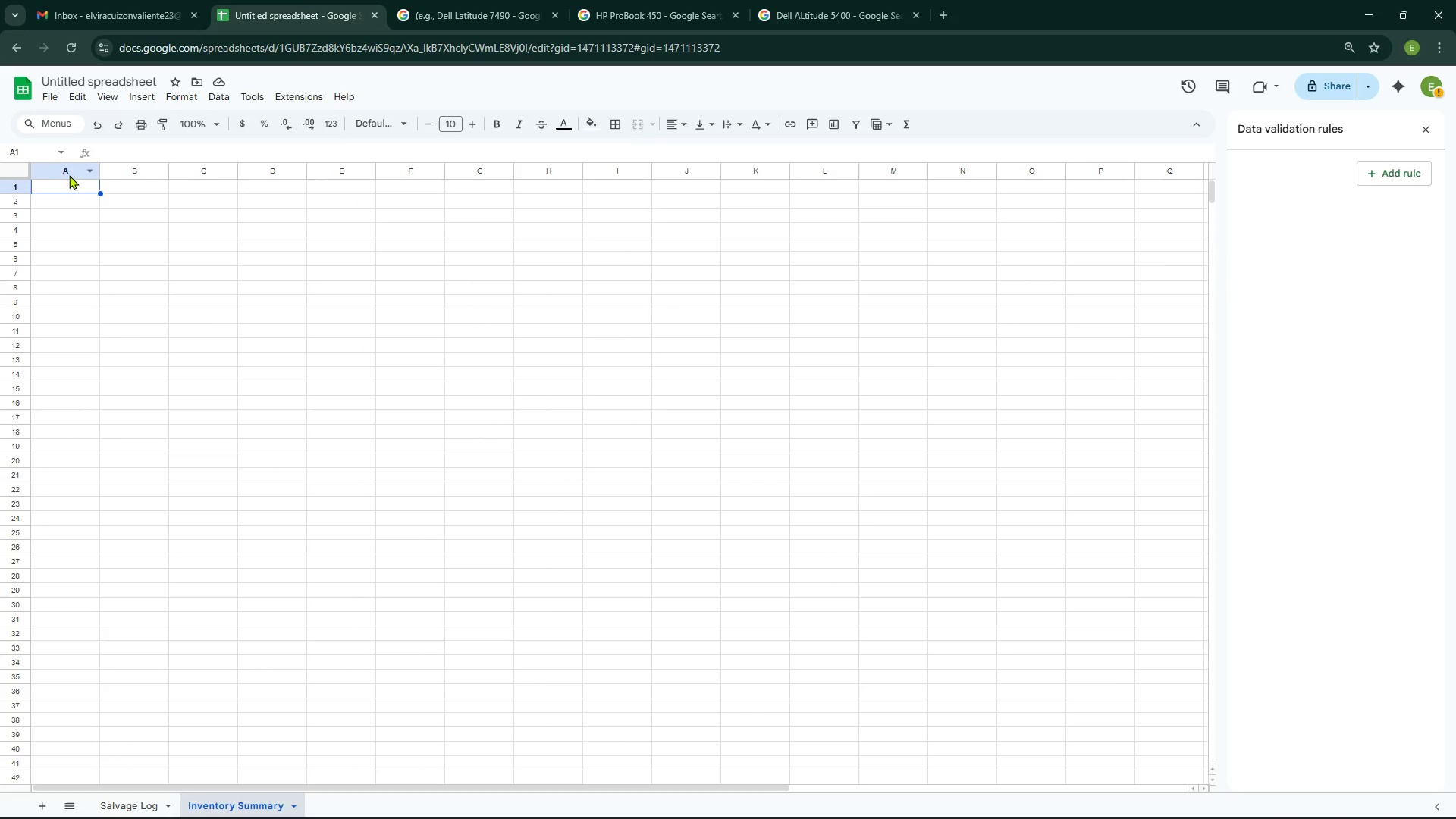 
left_click_drag(start_coordinate=[83, 172], to_coordinate=[161, 176])
 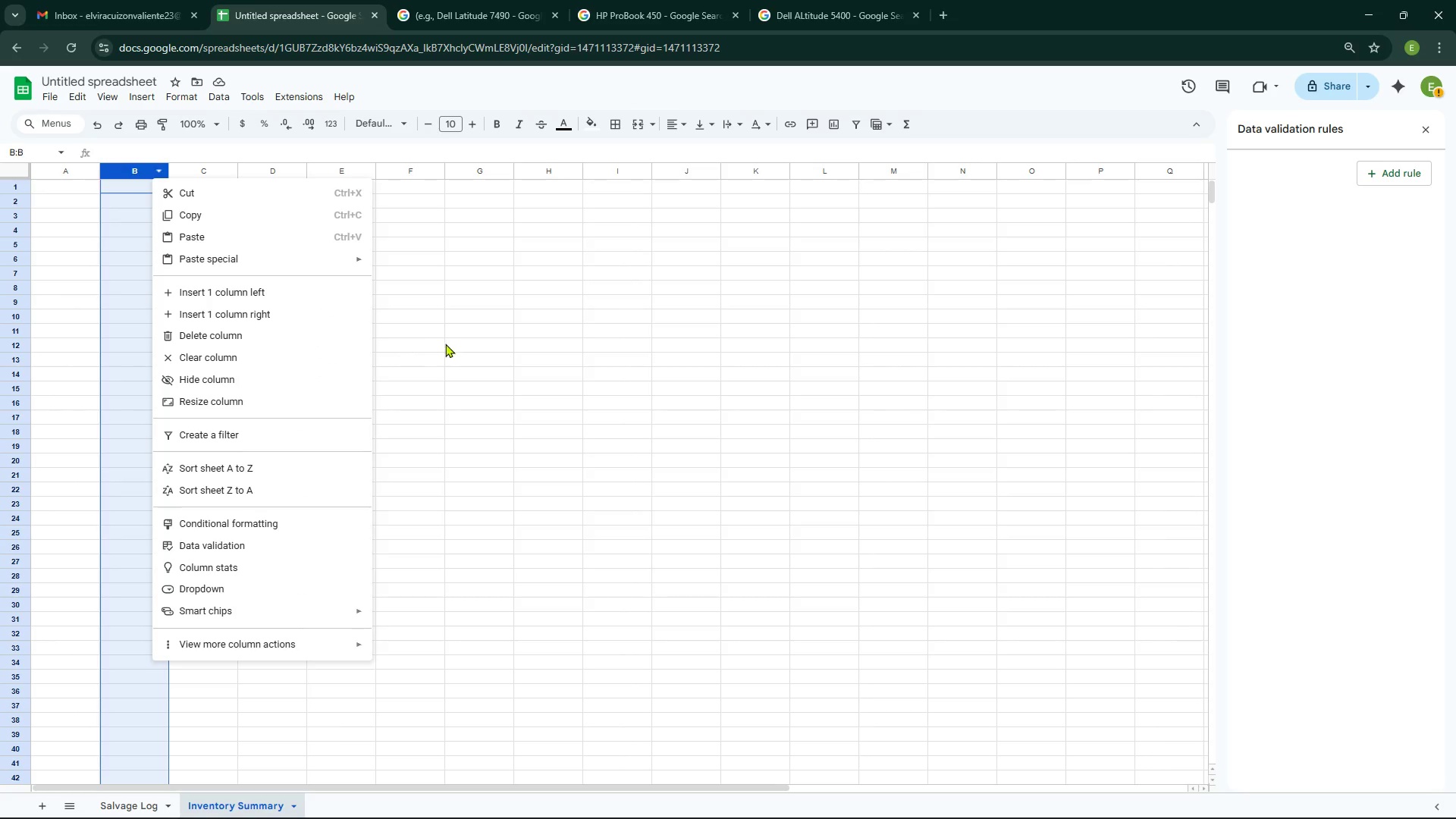 
hold_key(key=ControlLeft, duration=1.23)
 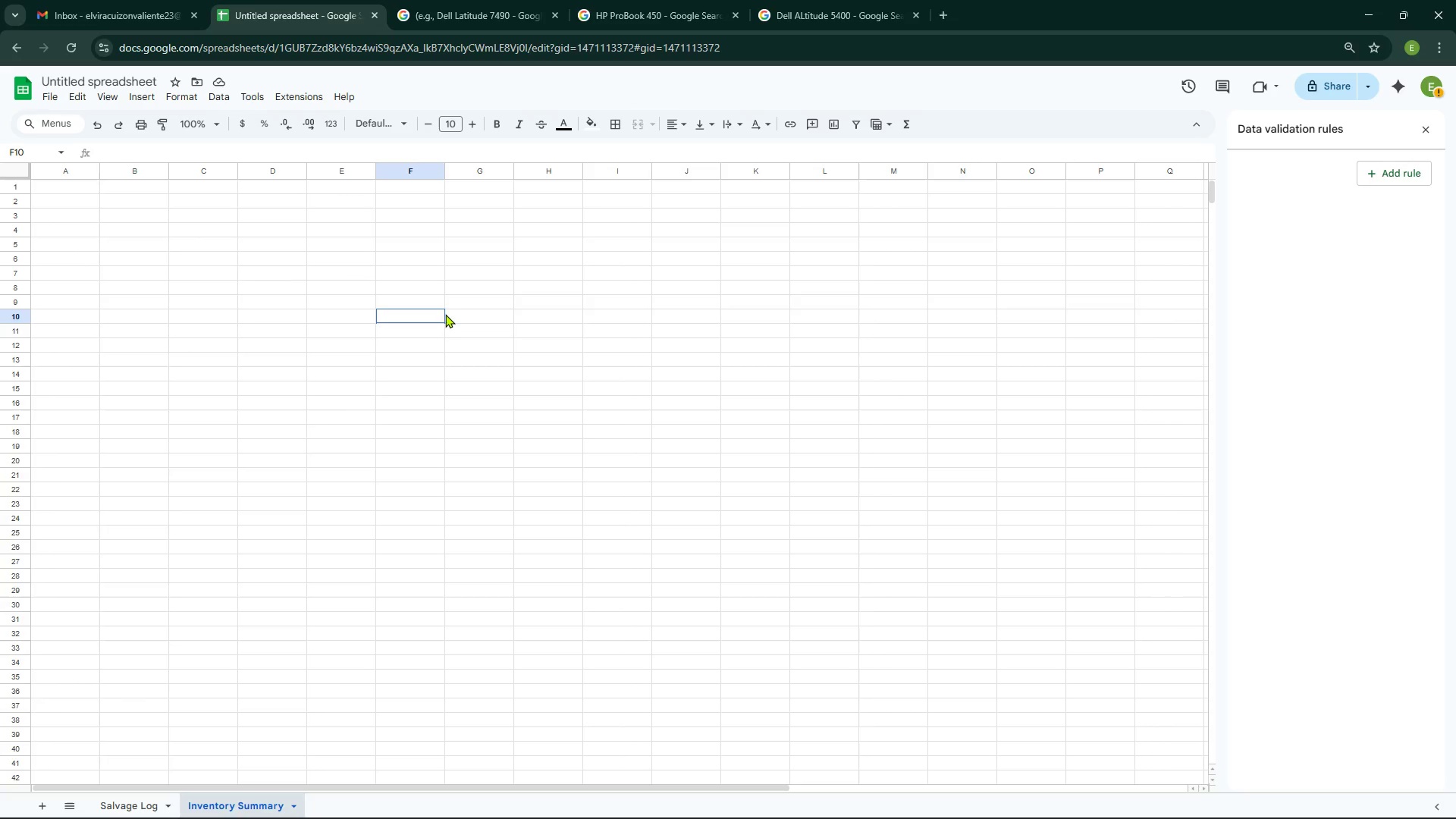 
left_click([445, 314])
 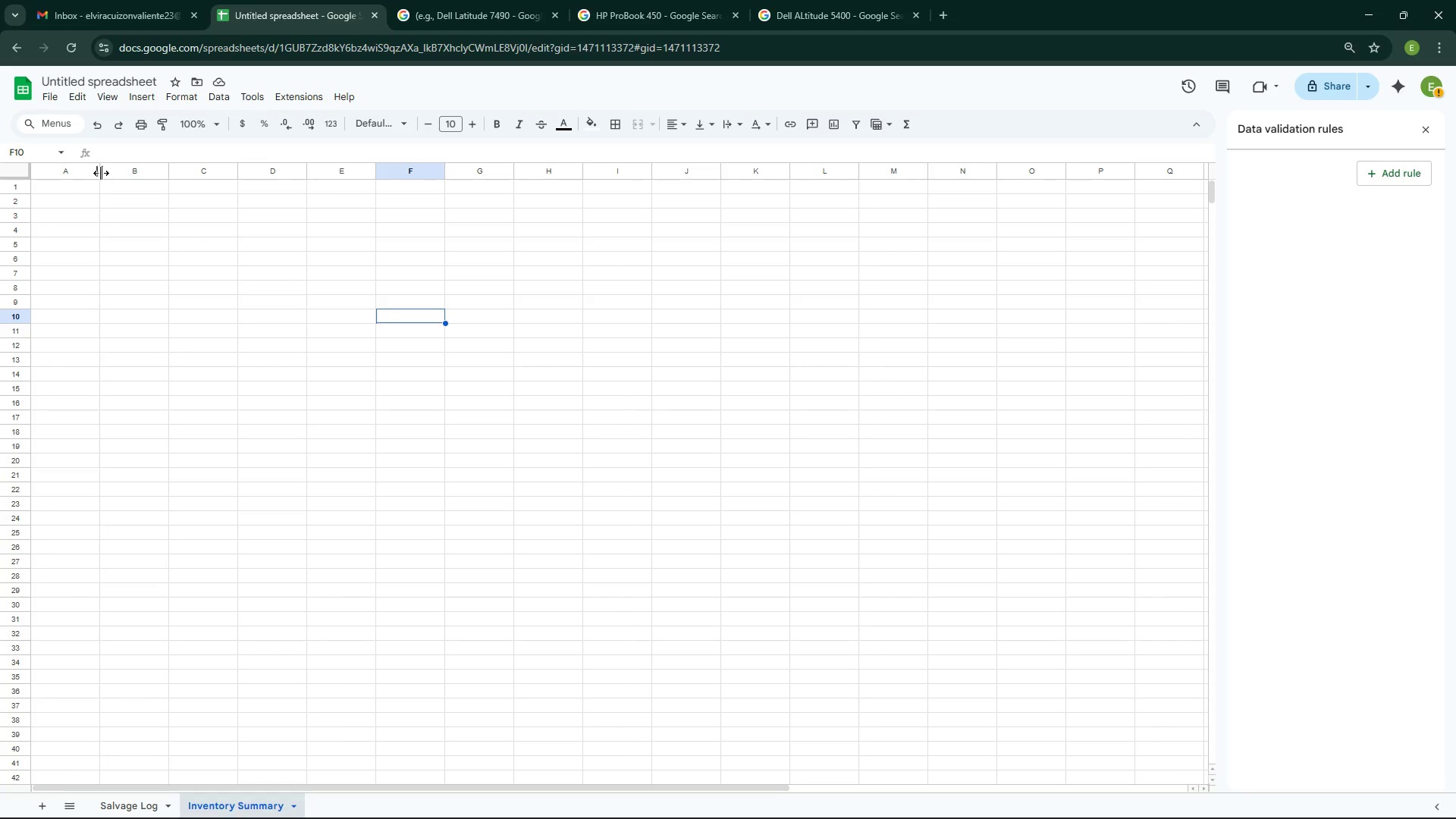 
left_click_drag(start_coordinate=[100, 172], to_coordinate=[152, 181])
 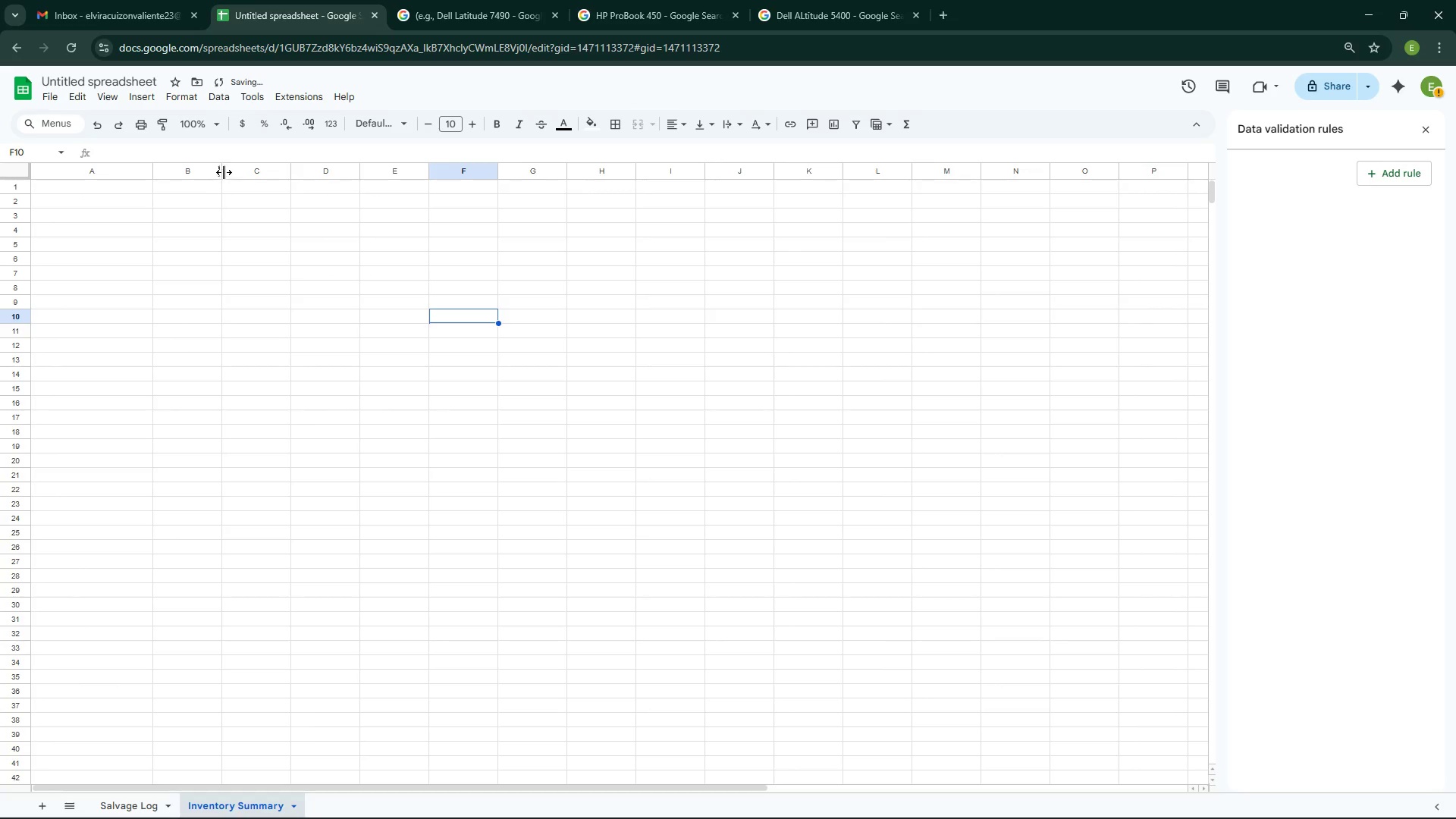 
left_click_drag(start_coordinate=[224, 171], to_coordinate=[291, 174])
 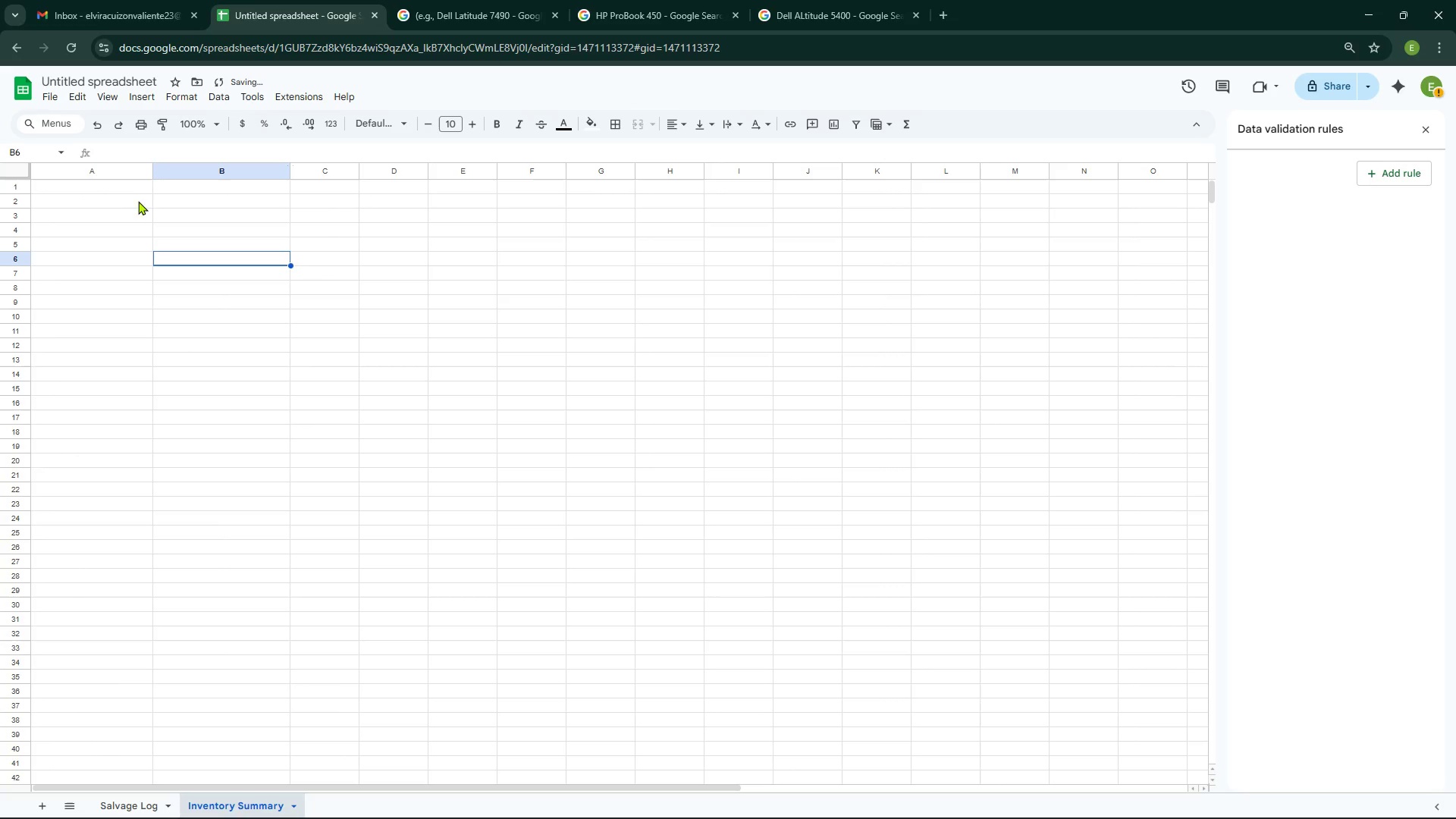 
left_click([122, 187])
 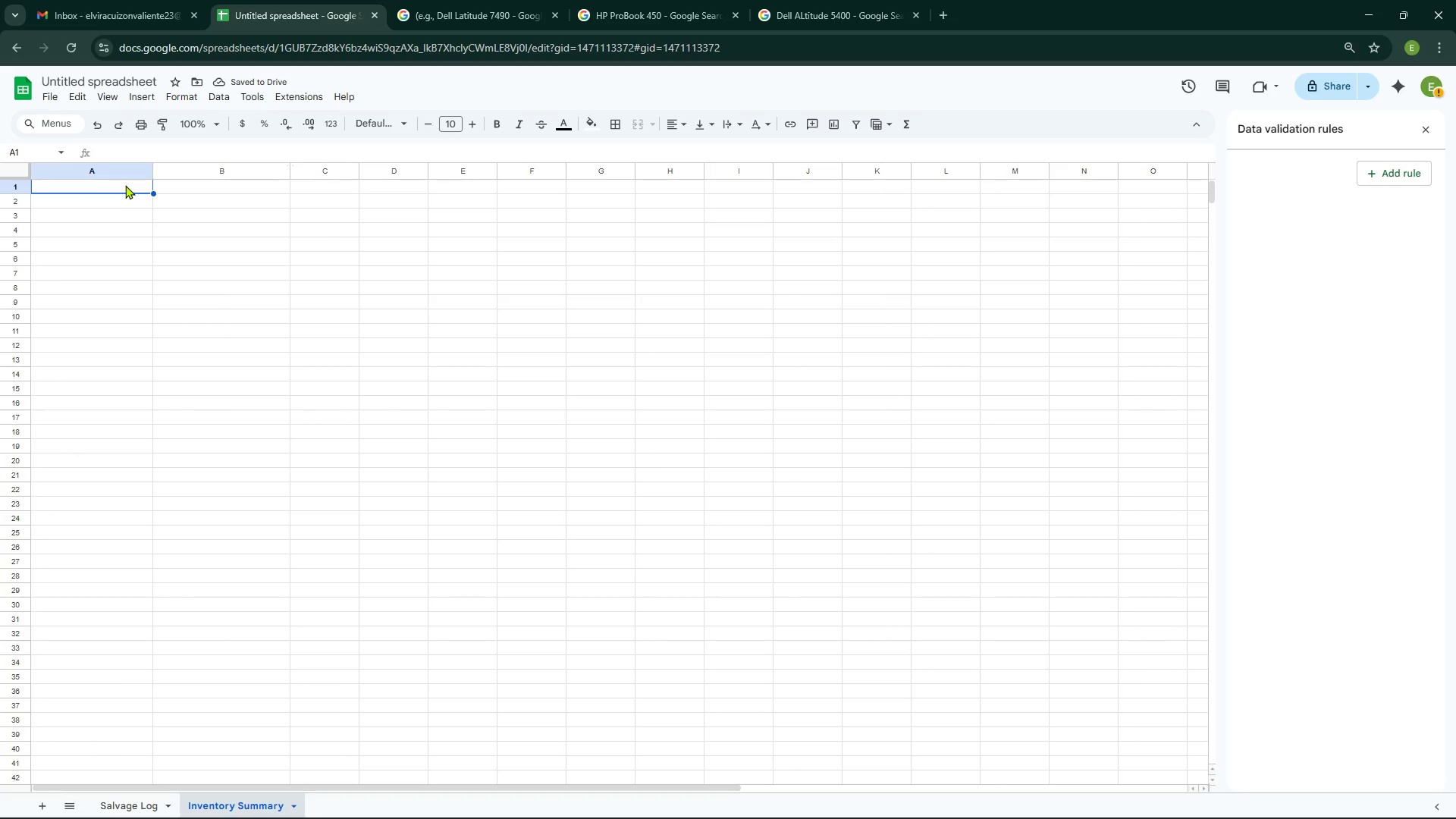 
type(Compona)
key(Backspace)
key(Backspace)
key(Backspace)
key(Backspace)
key(Backspace)
key(Backspace)
key(Backspace)
 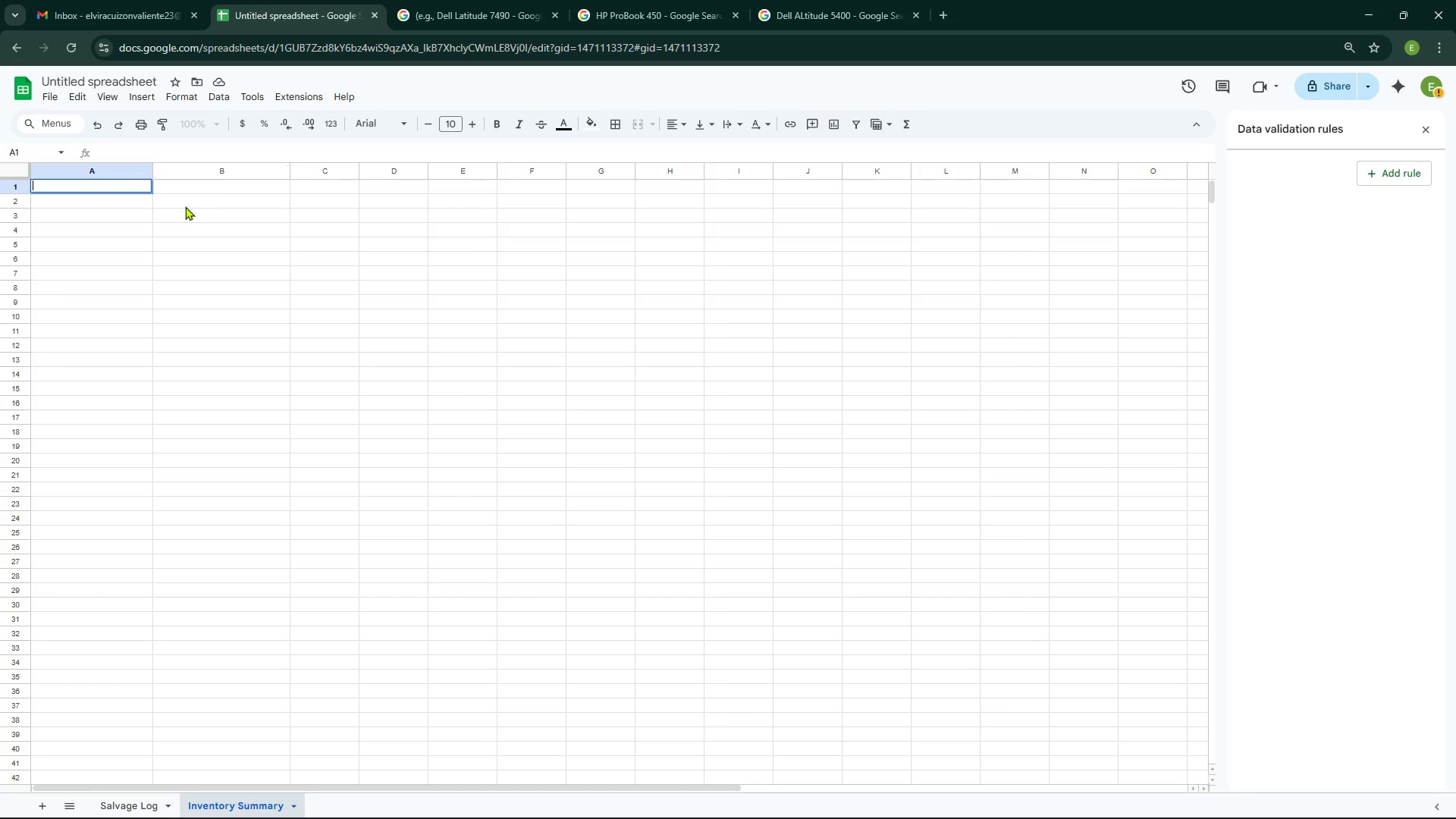 
key(Control+A)
 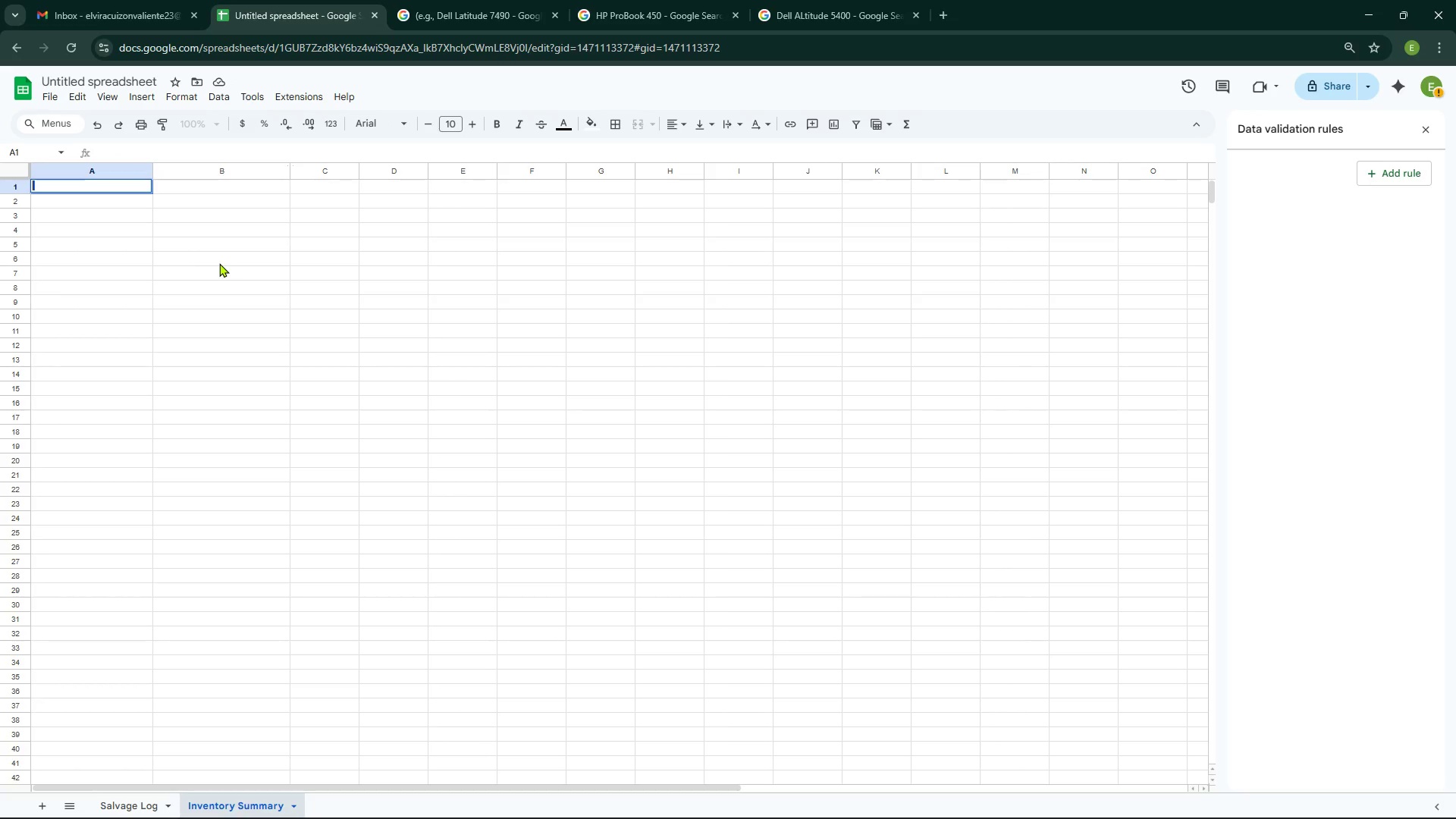 
key(Control+A)
 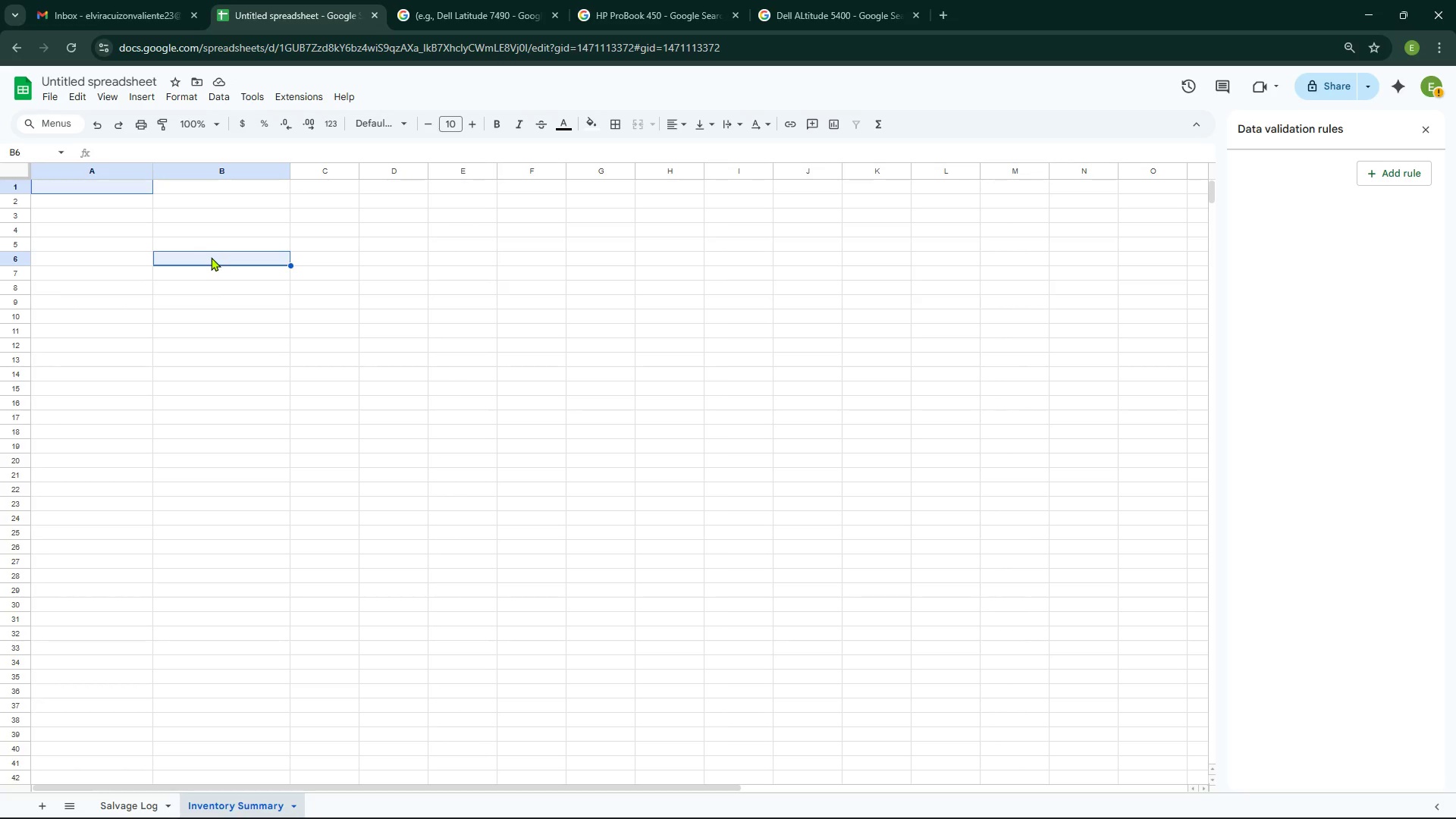 
key(Control+A)
 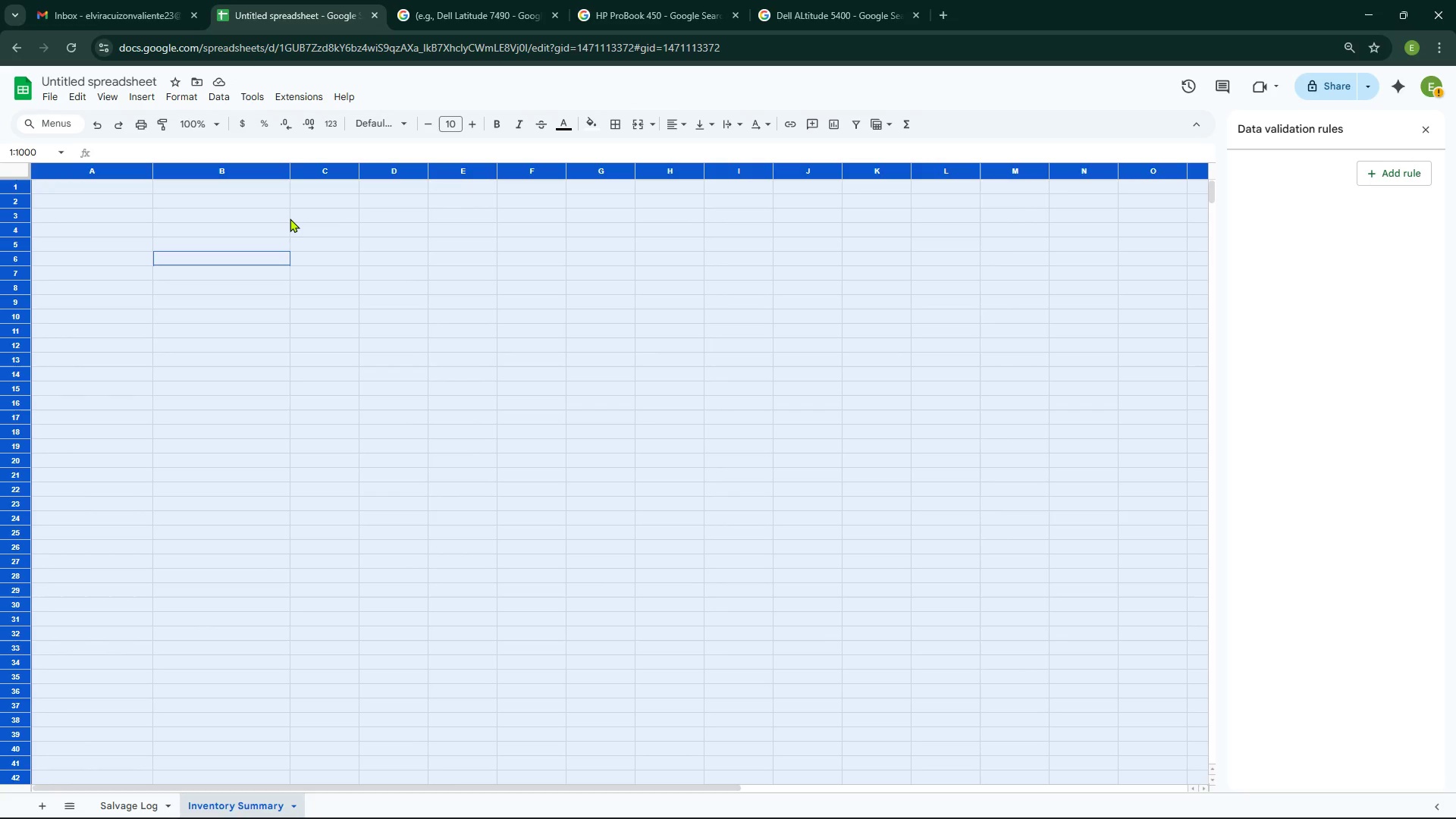 
left_click([364, 121])
 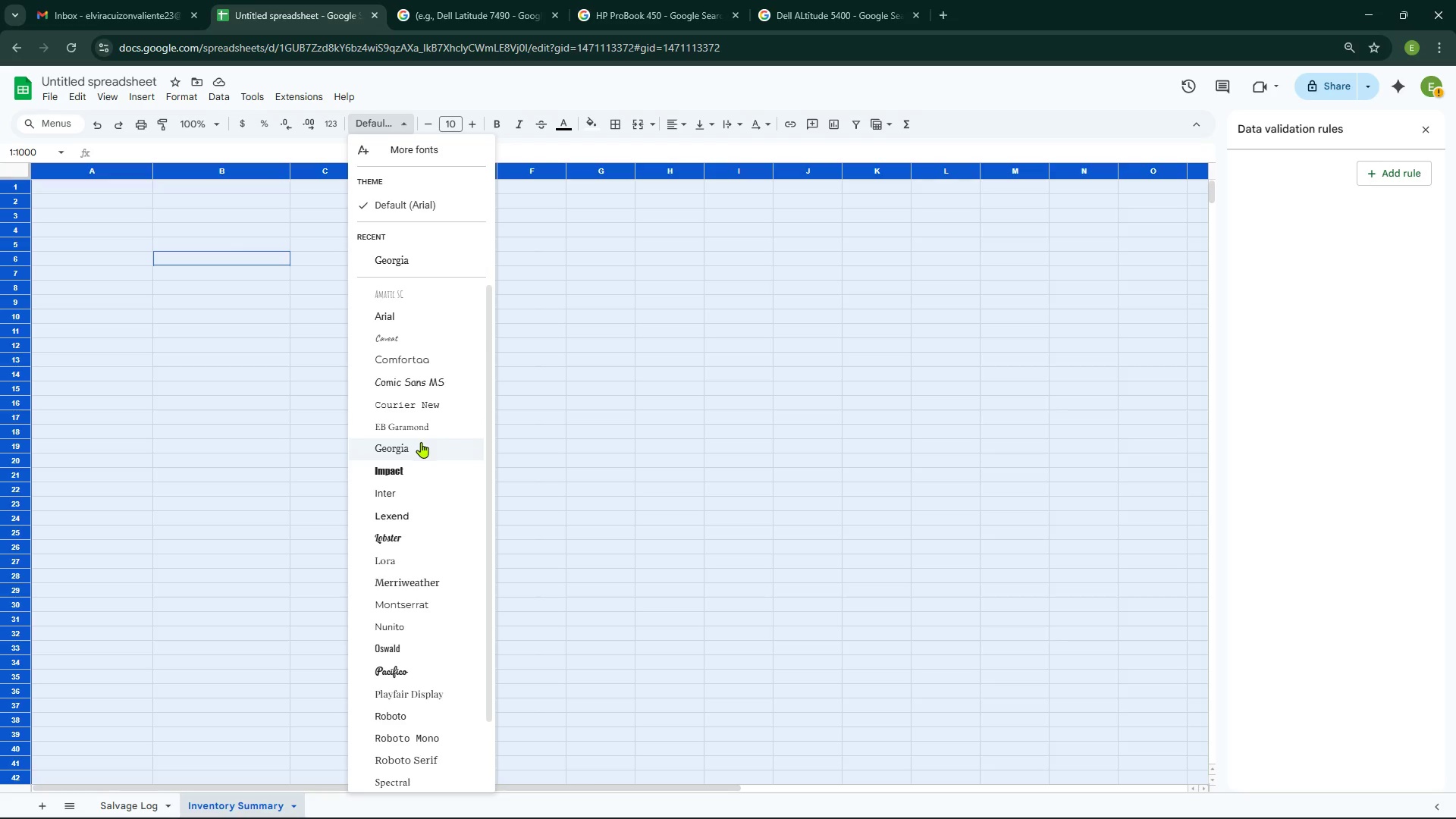 
double_click([341, 310])
 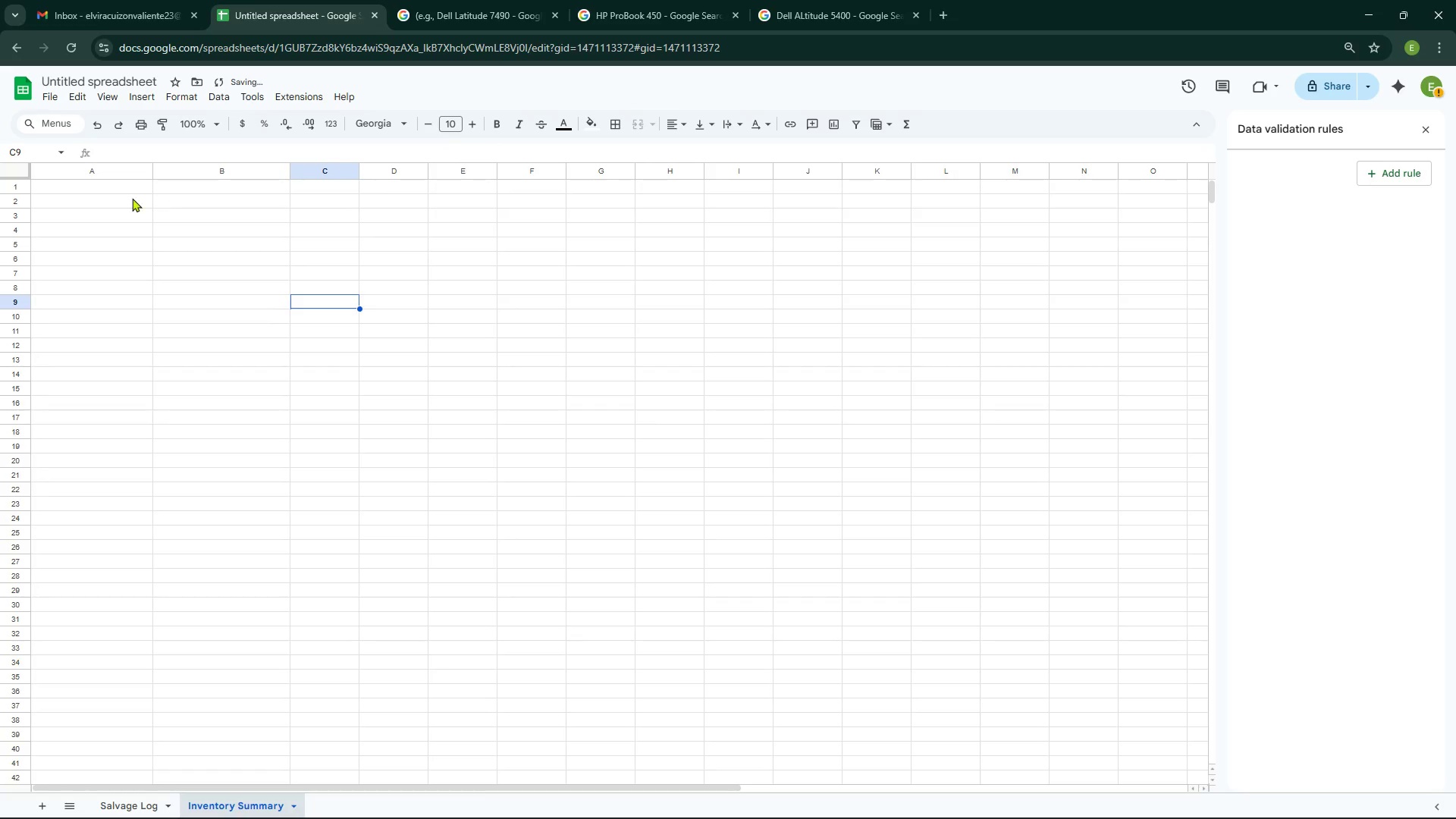 
left_click_drag(start_coordinate=[75, 187], to_coordinate=[237, 193])
 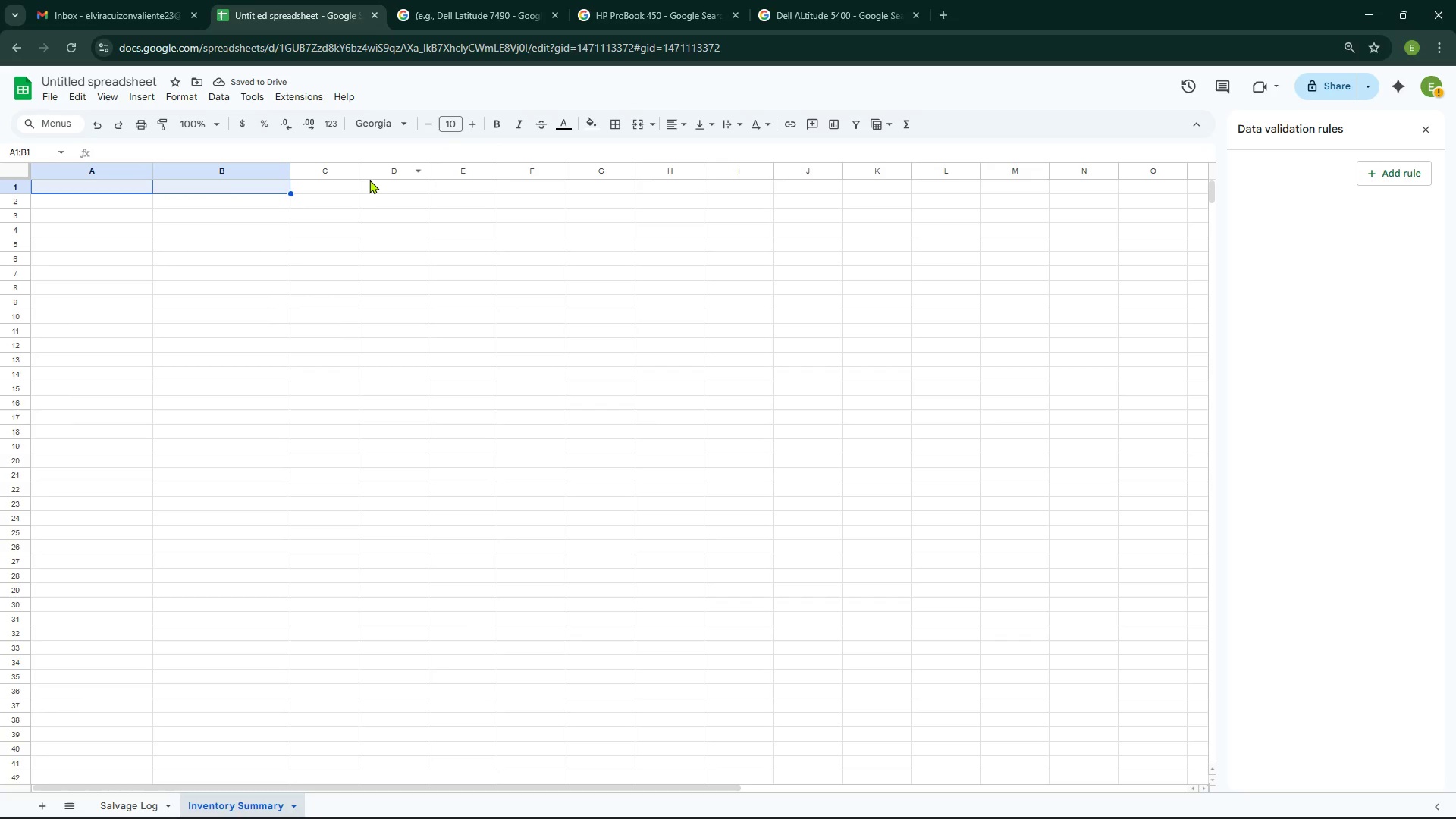 
key(Control+B)
 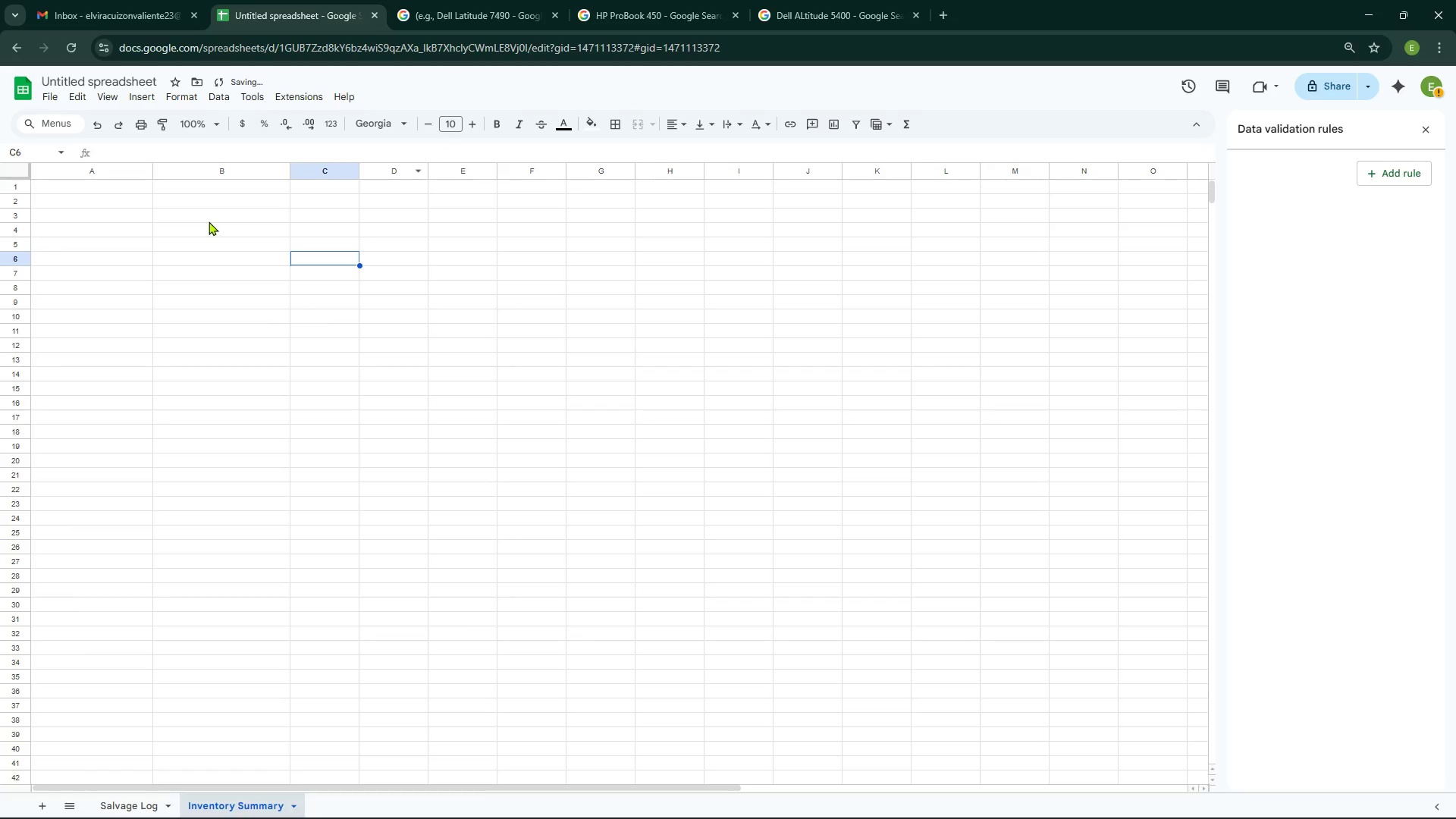 
hold_key(key=ControlLeft, duration=0.5)
 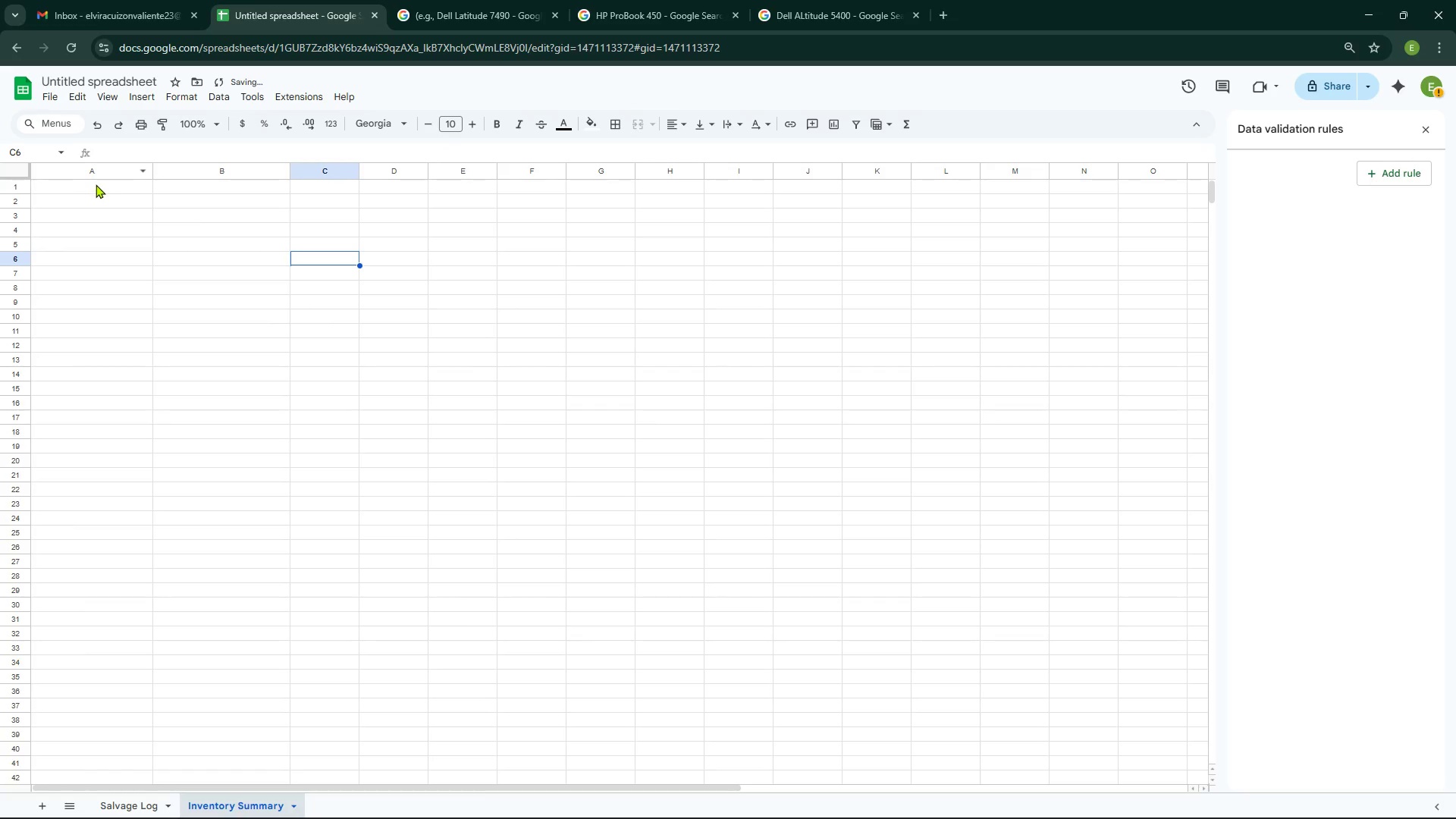 
left_click_drag(start_coordinate=[101, 186], to_coordinate=[134, 192])
 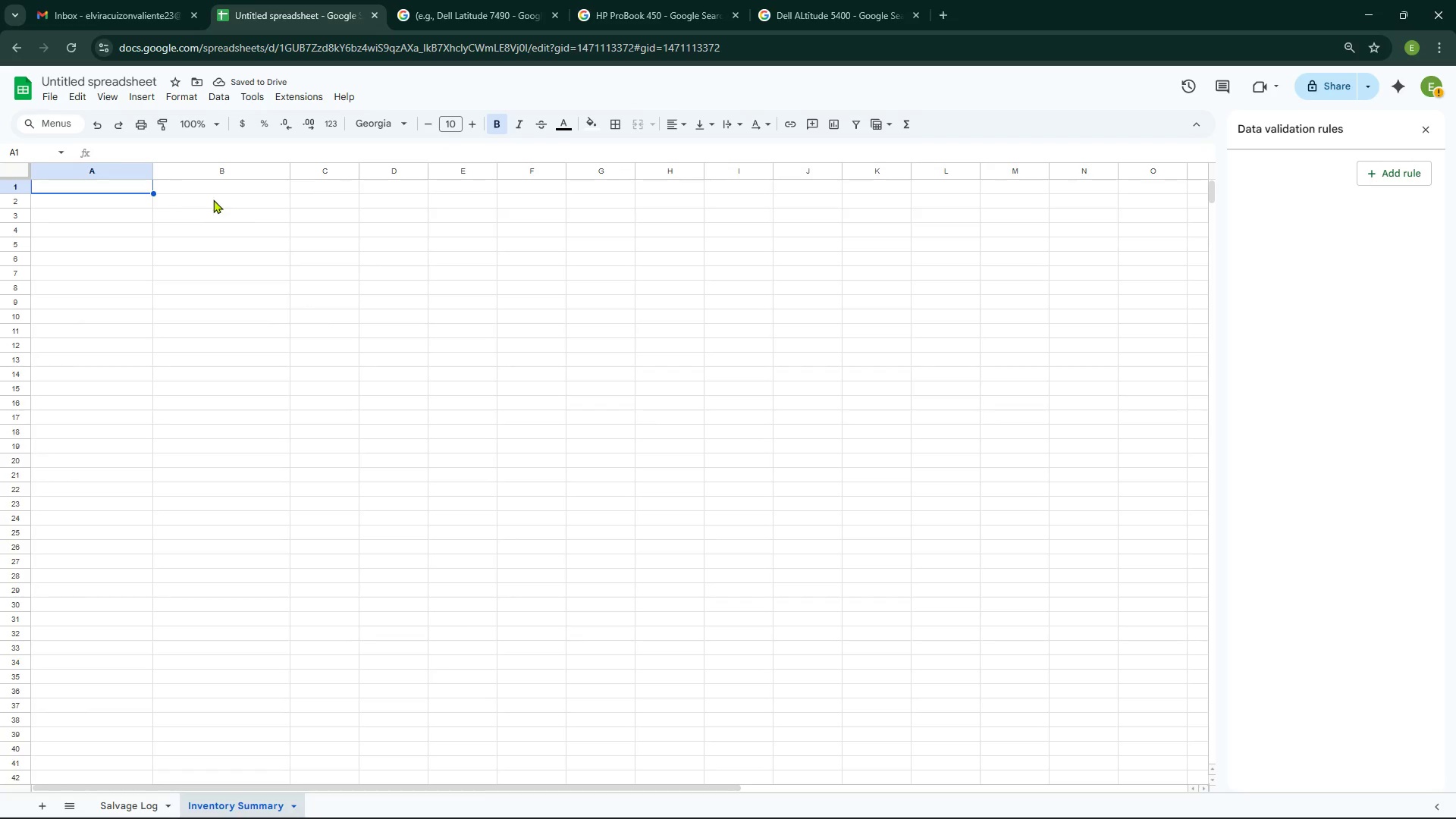 
key(Control+A)
 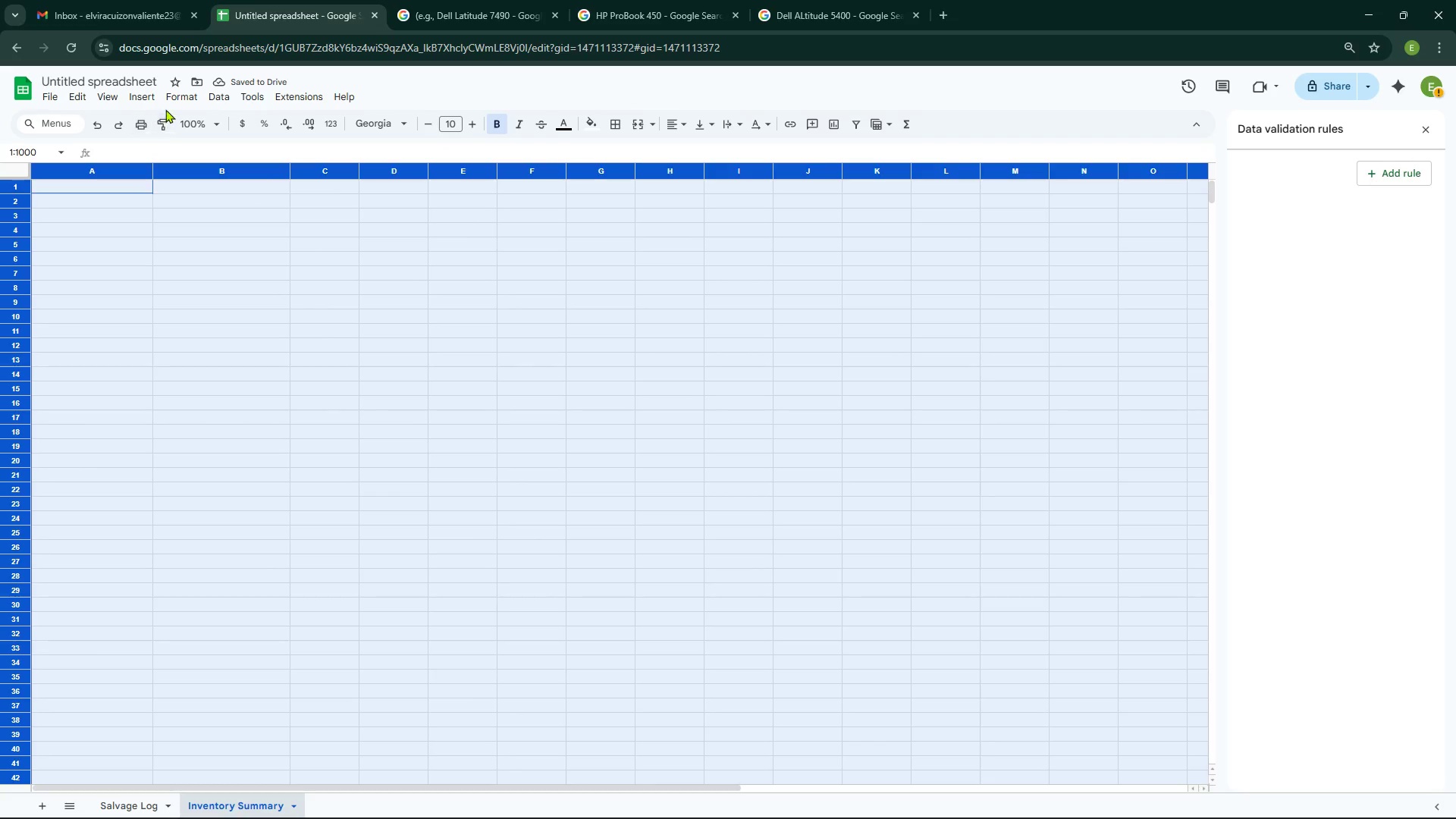 
left_click([173, 100])
 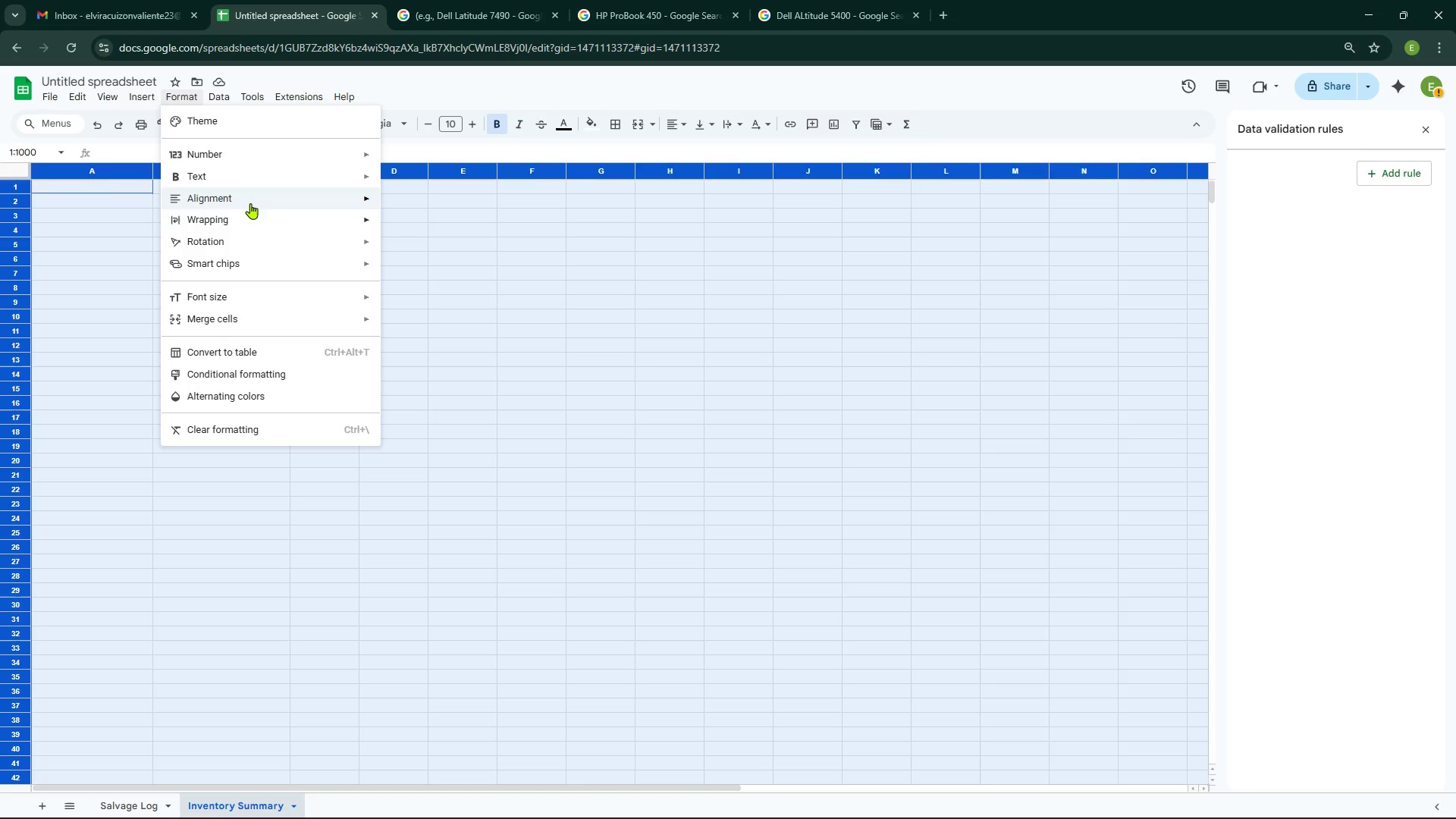 
left_click([251, 203])
 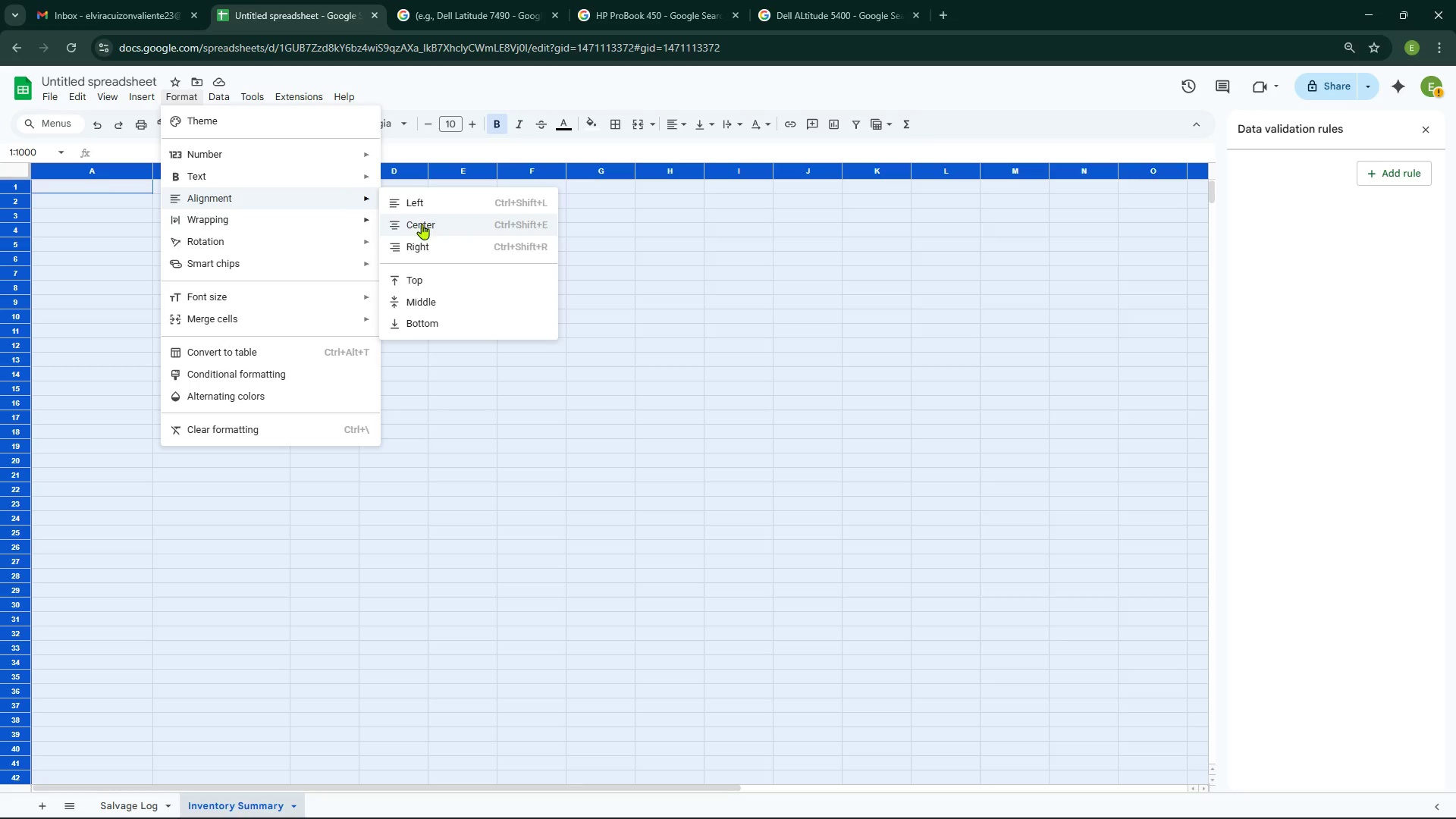 
left_click([433, 225])
 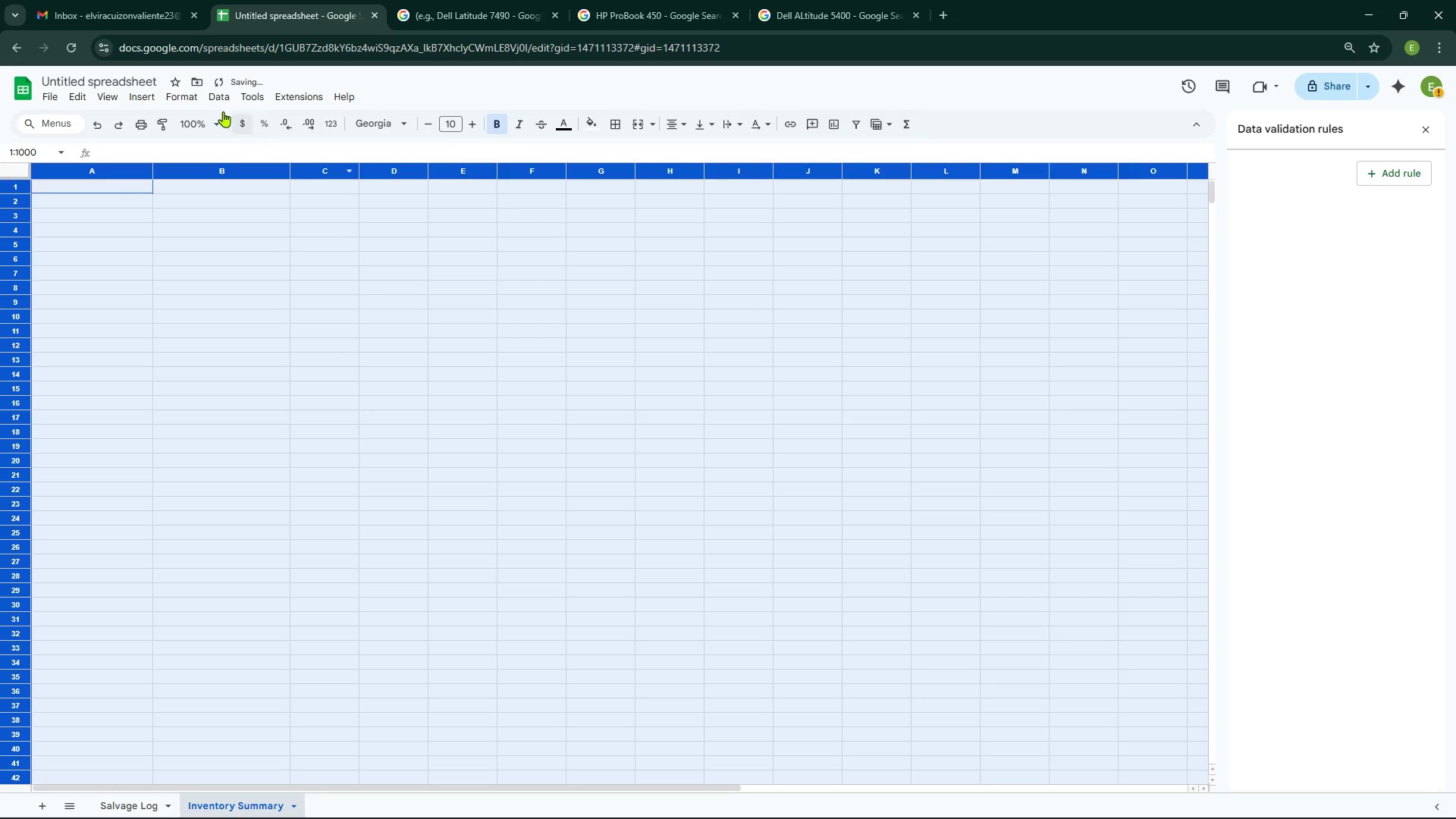 
left_click([184, 99])
 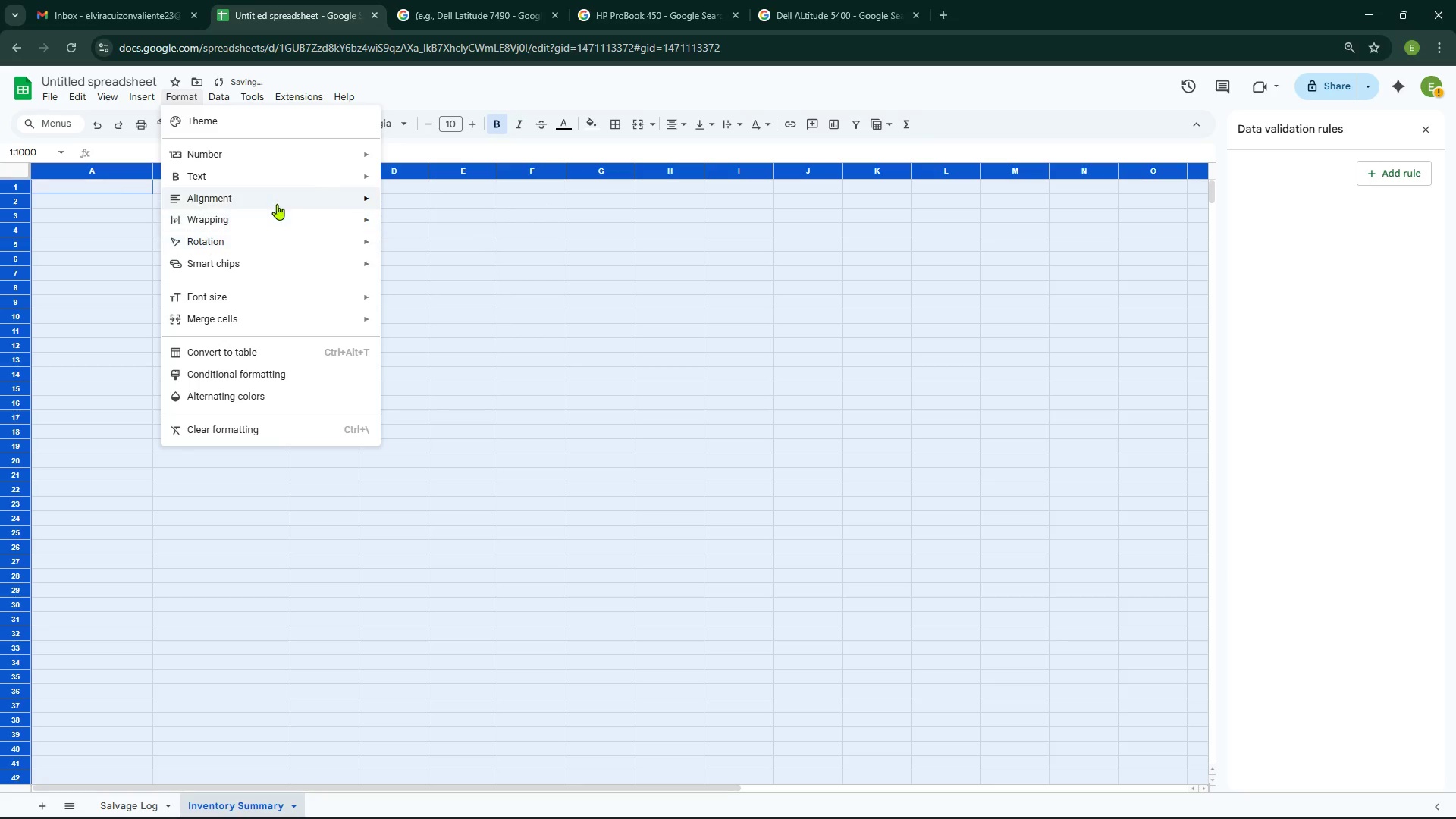 
left_click([277, 199])
 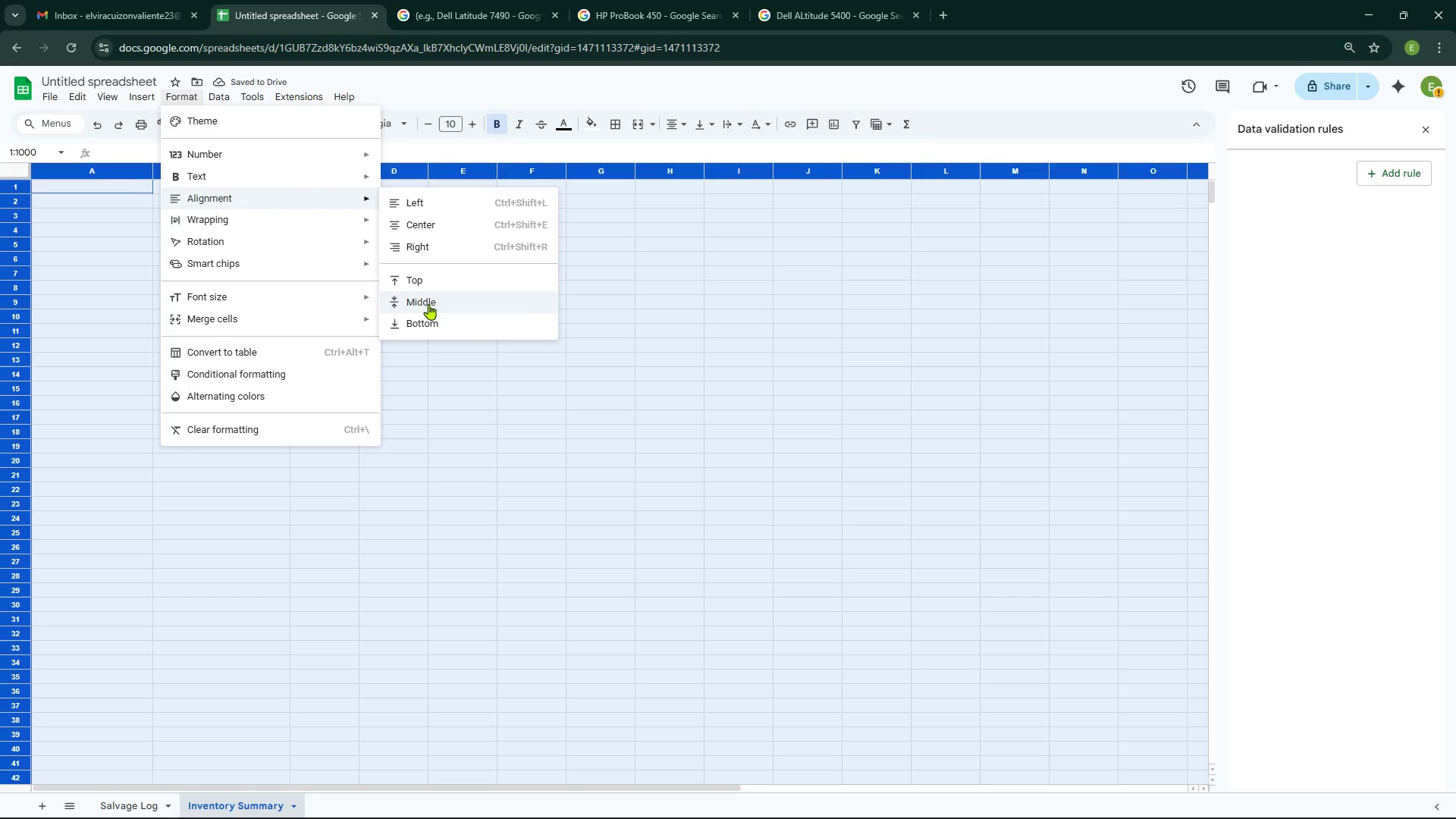 
left_click([432, 308])
 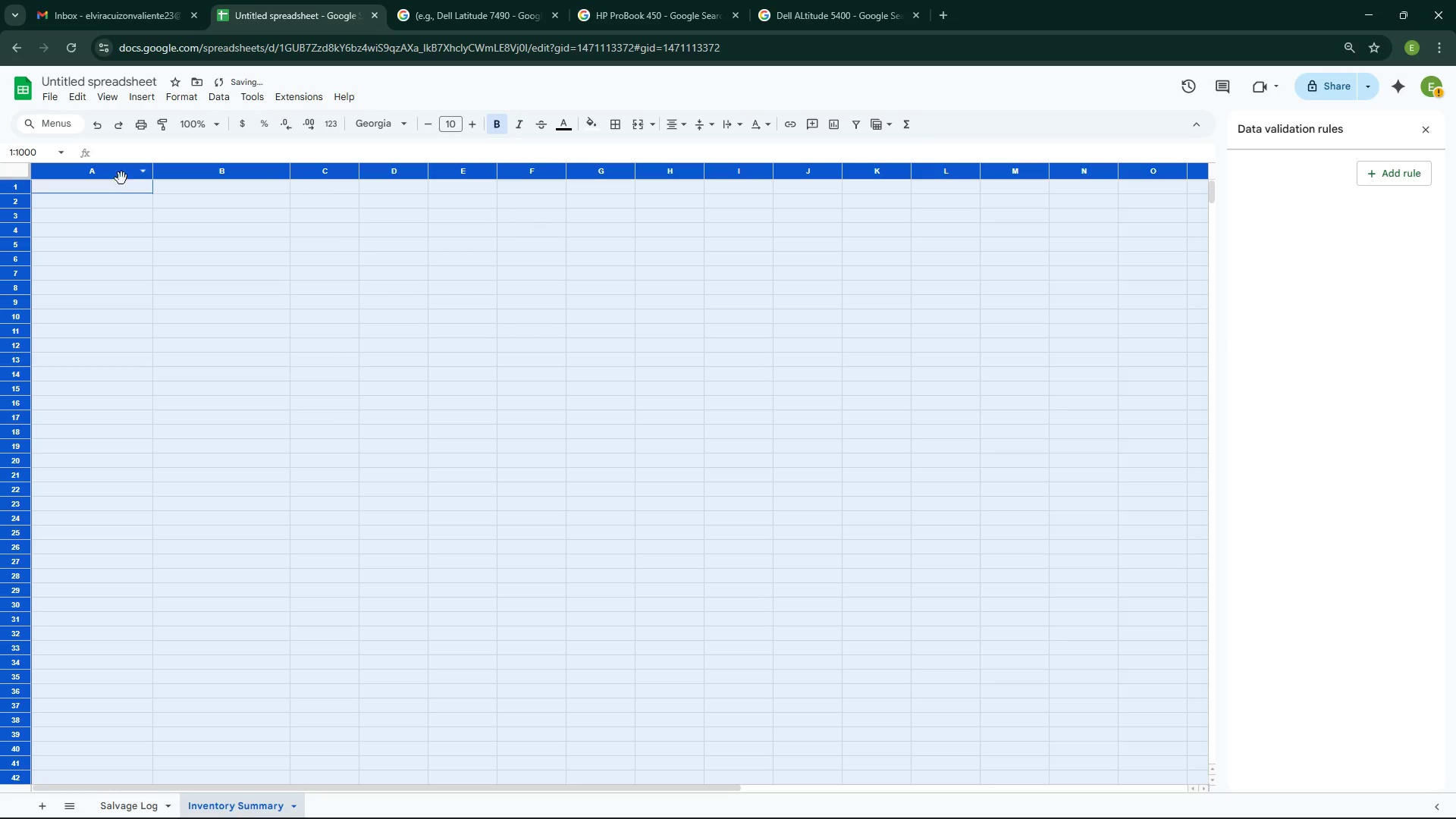 
left_click([123, 186])
 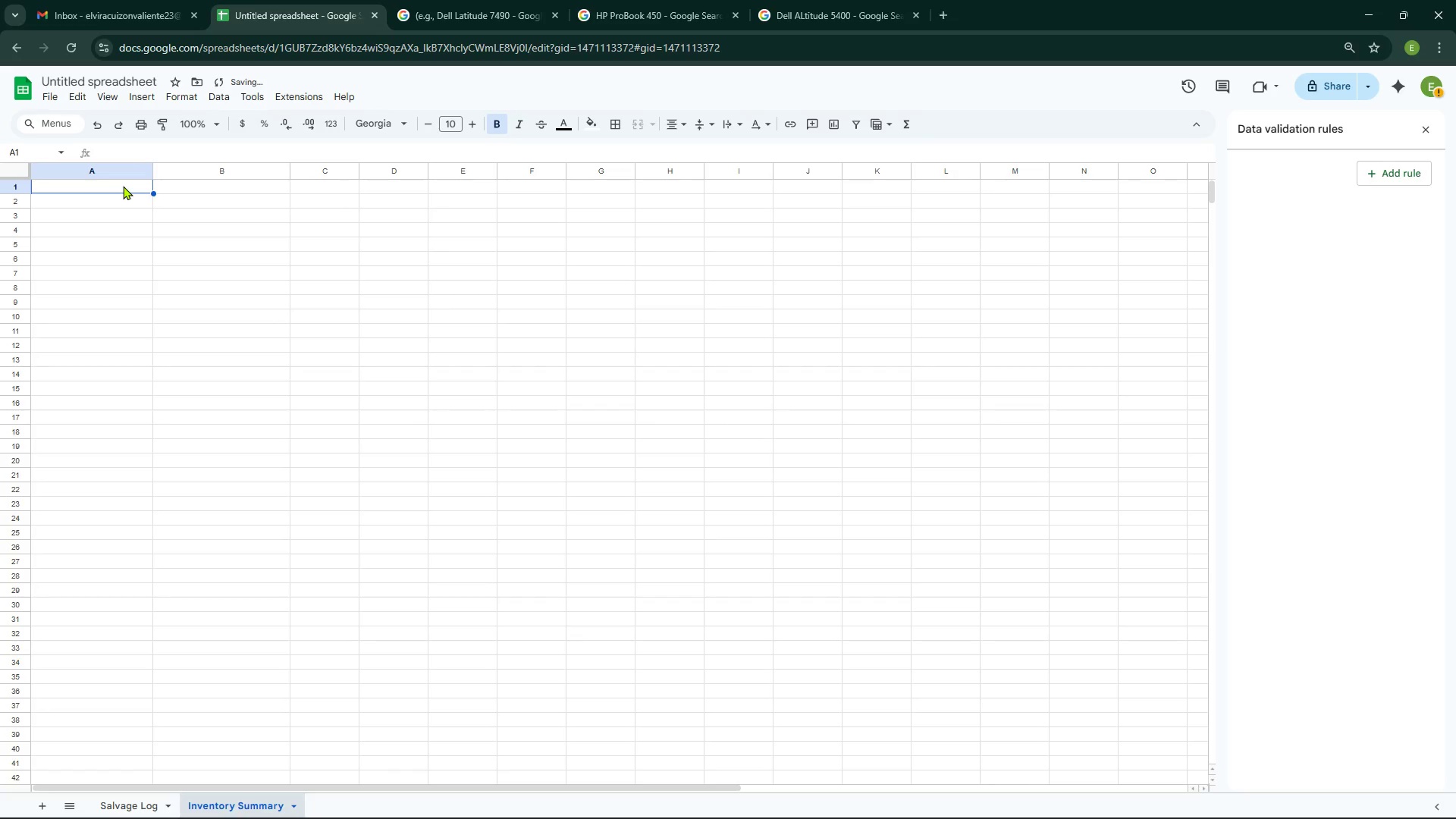 
type(Component Type)
 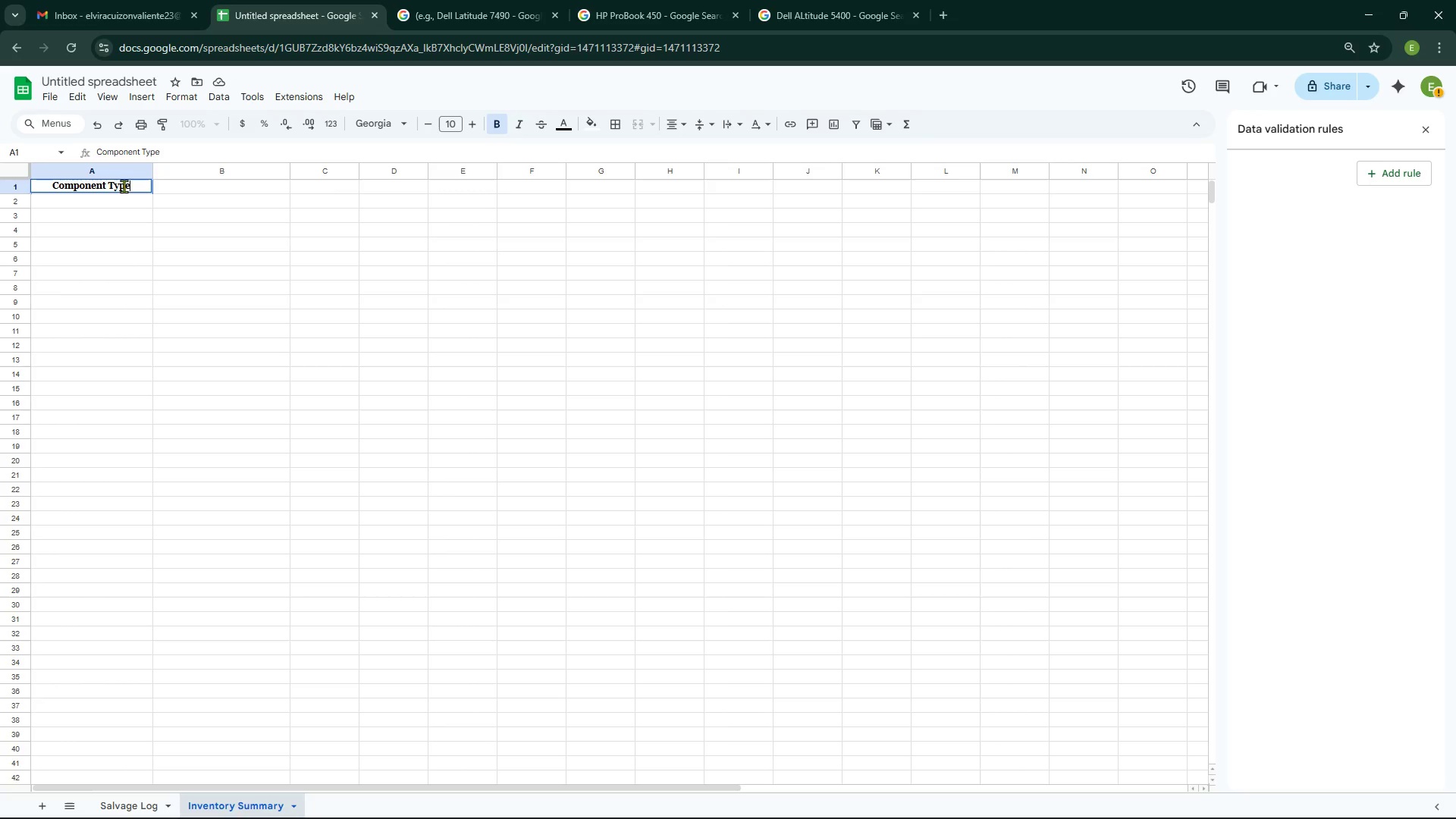 
key(ArrowRight)
 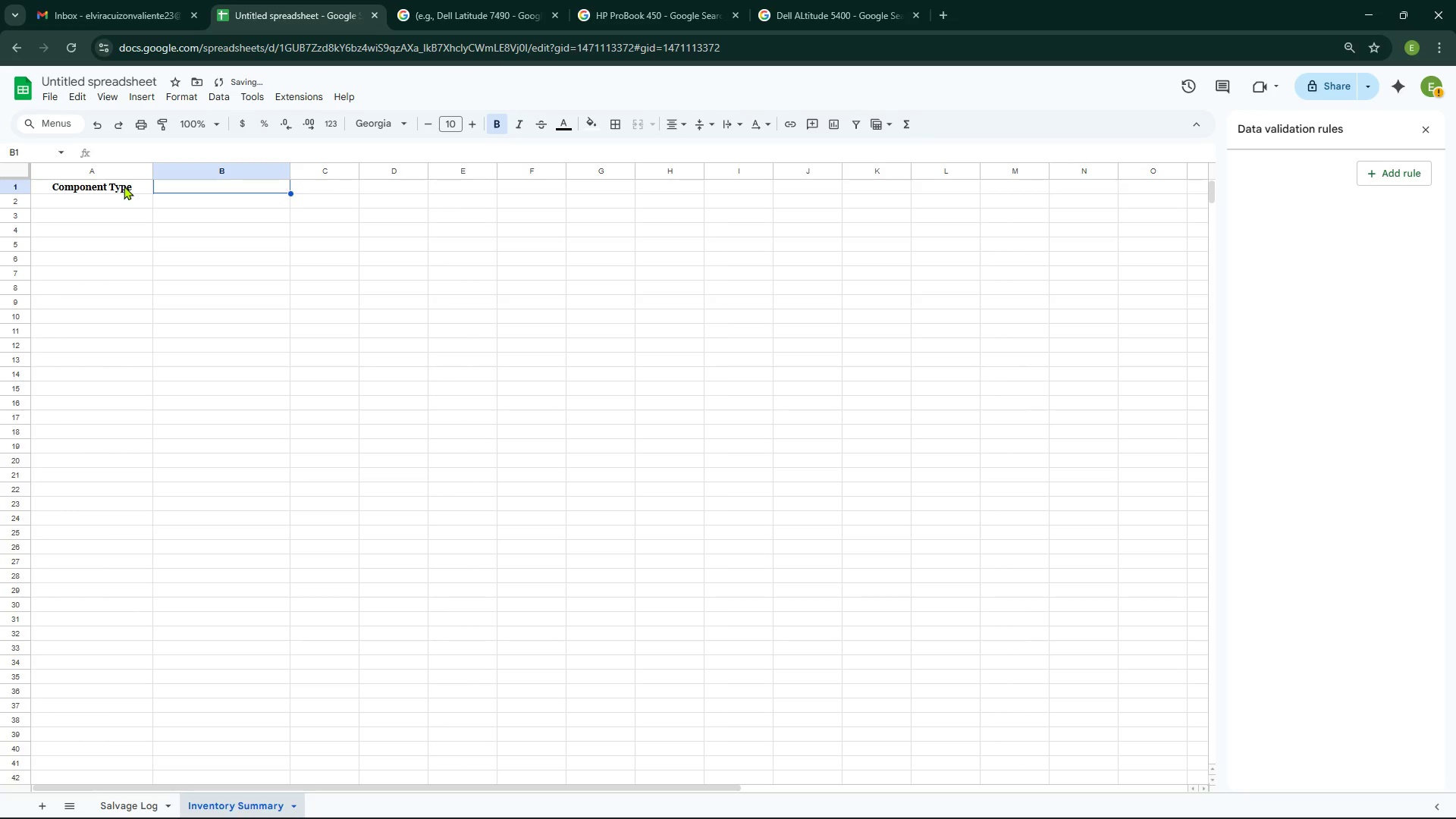 
type(Available Count)
 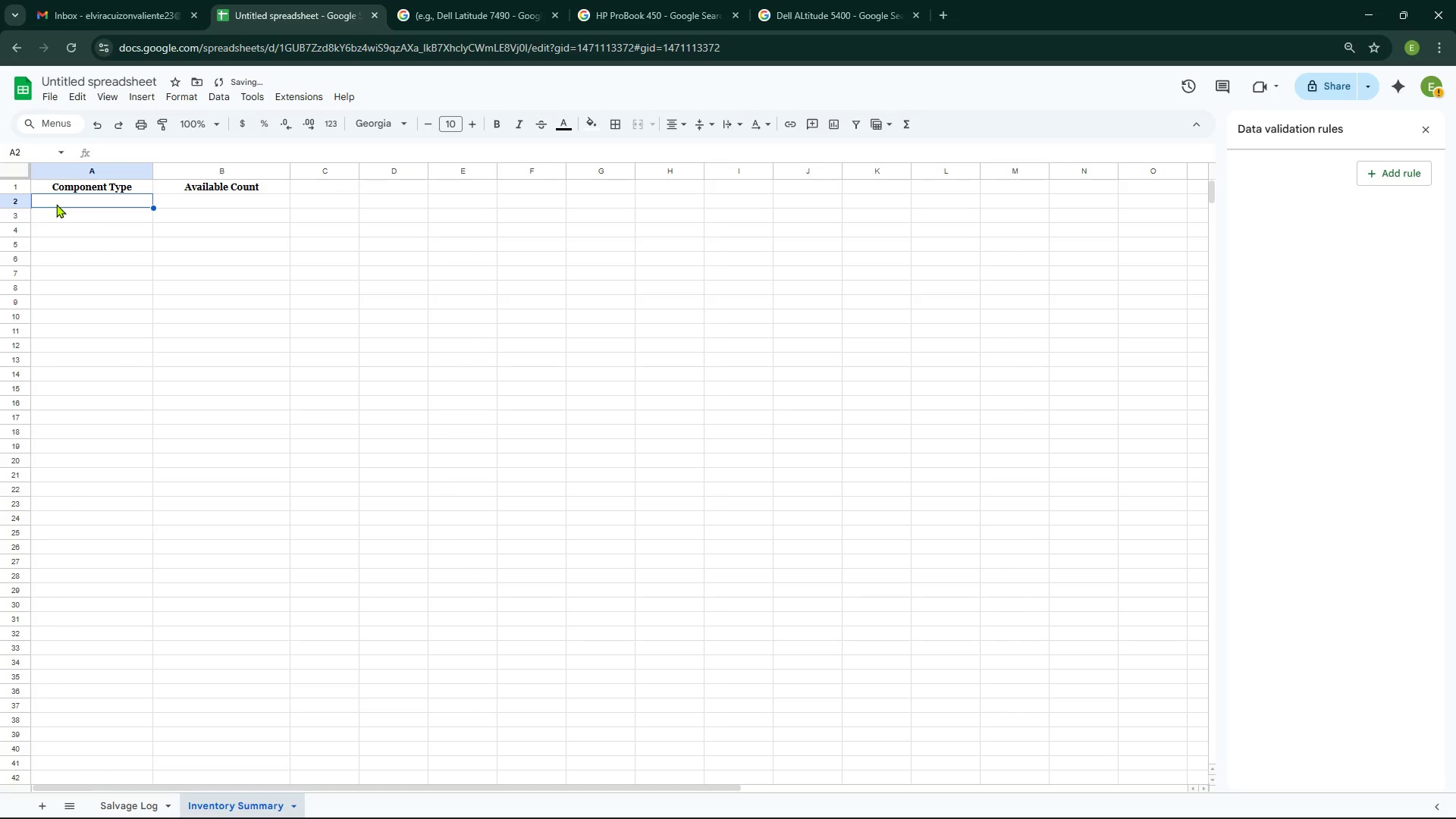 
type(Ra)
key(Backspace)
type(AM)
 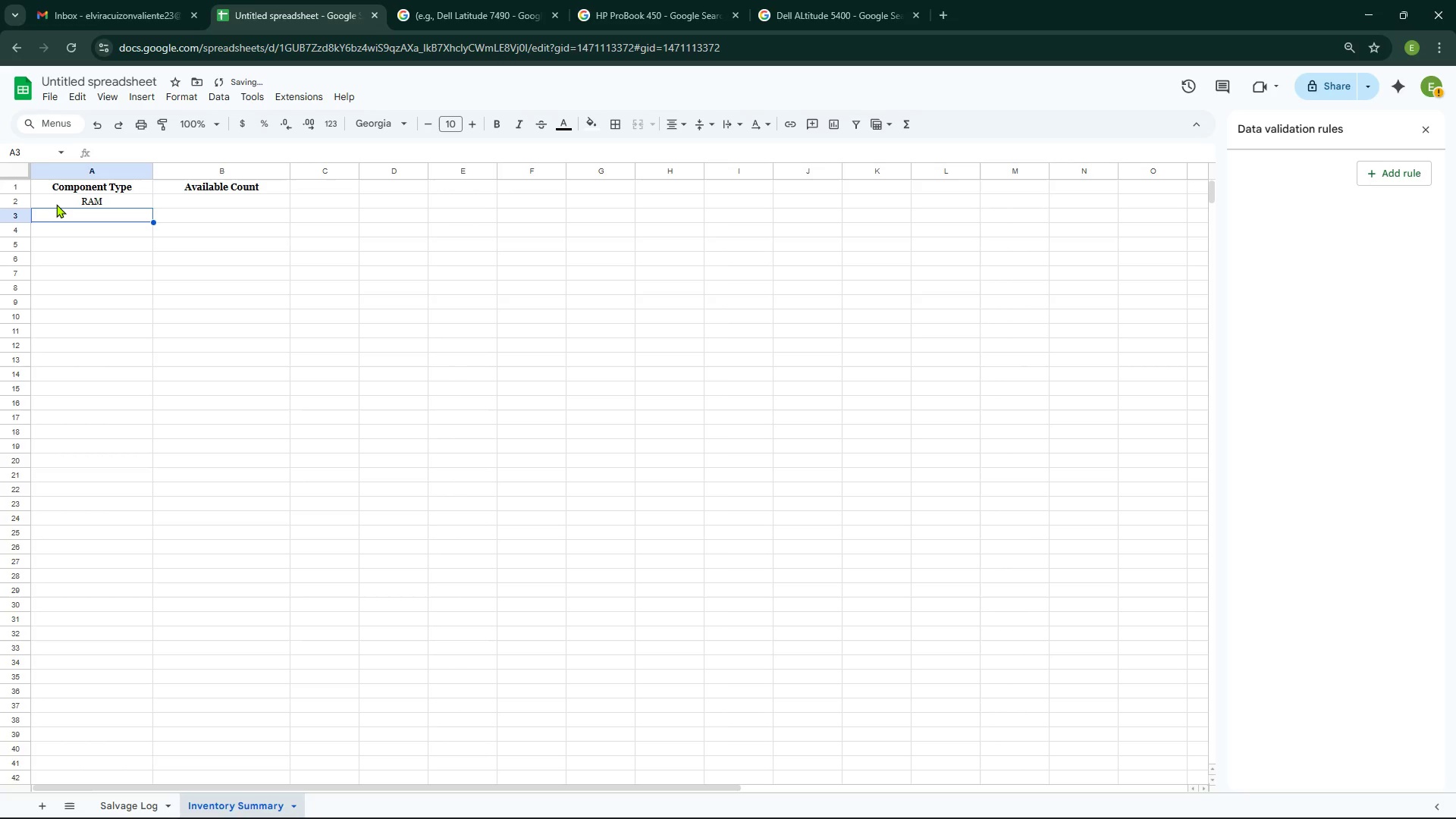 
 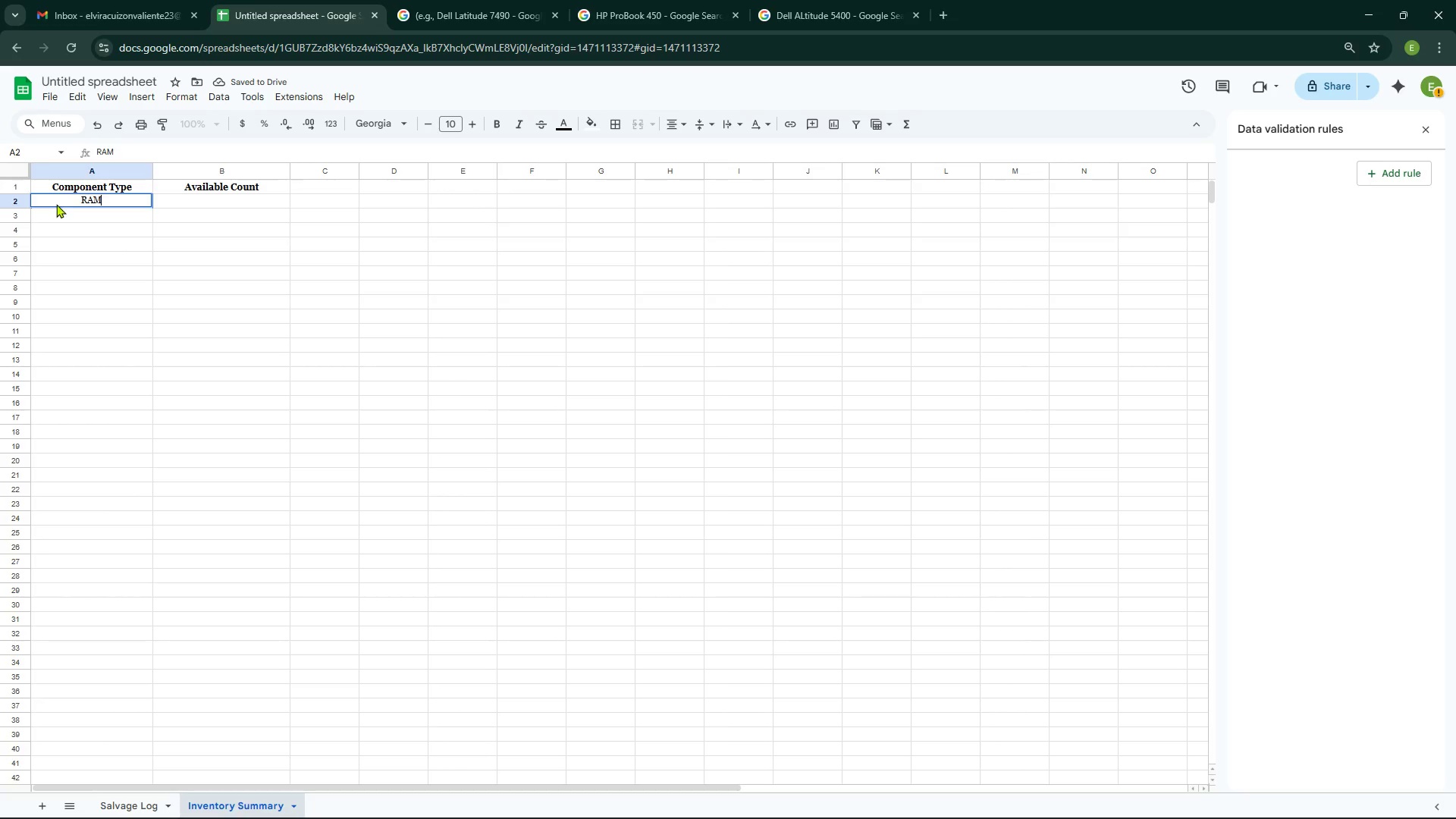 
key(Enter)
 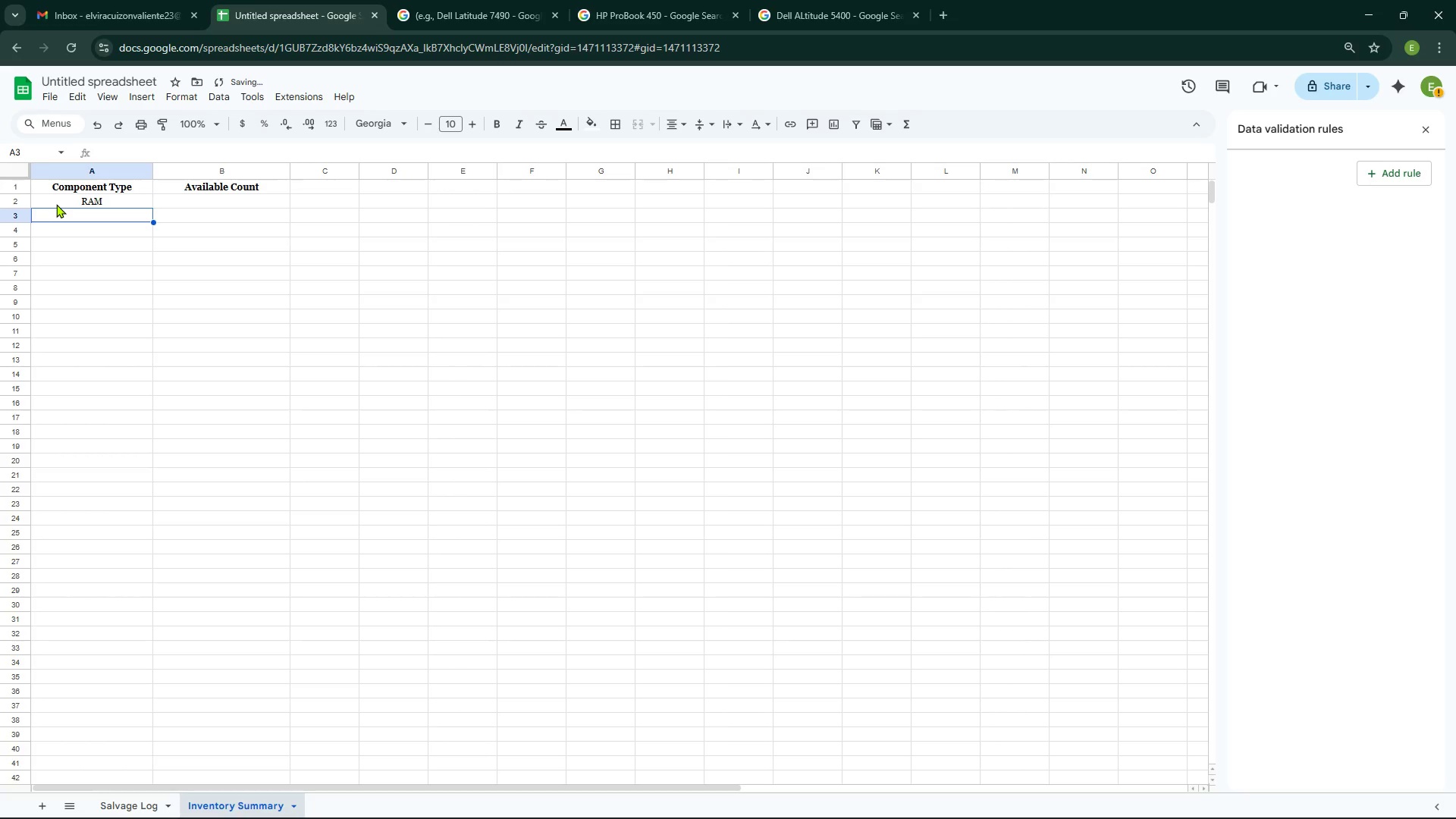 
type(SSD)
 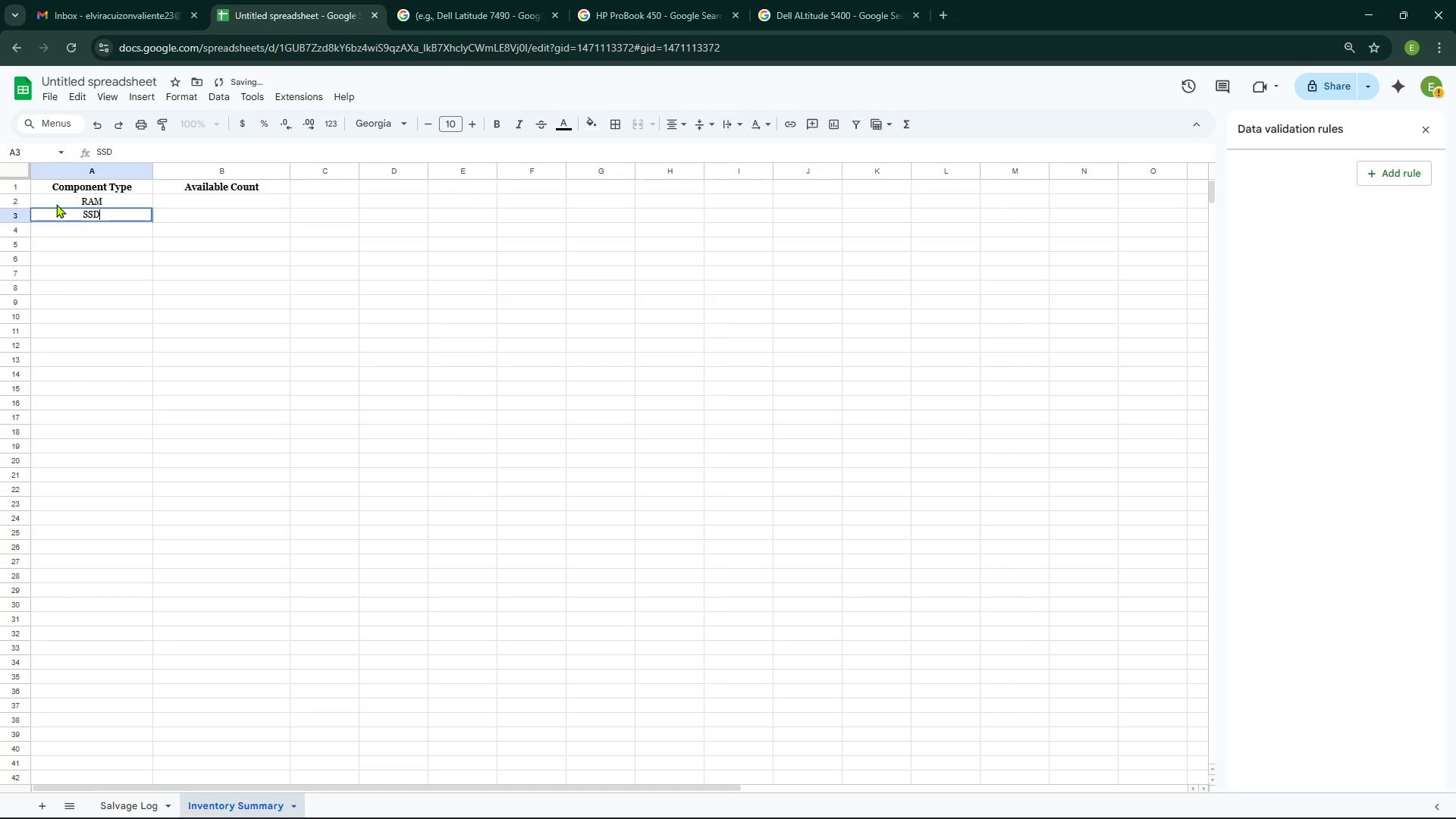 
key(Enter)
 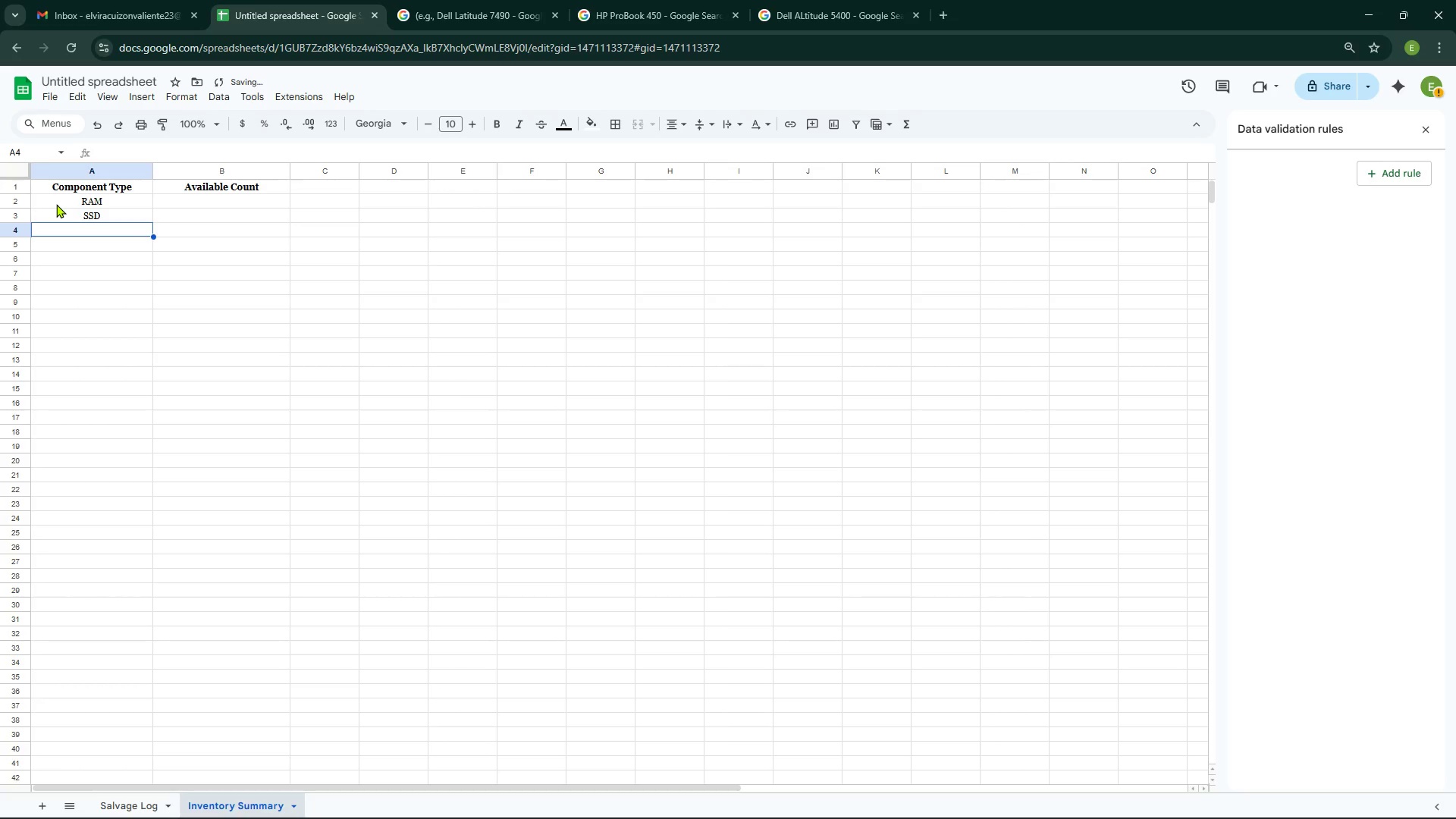 
type(Scree)
 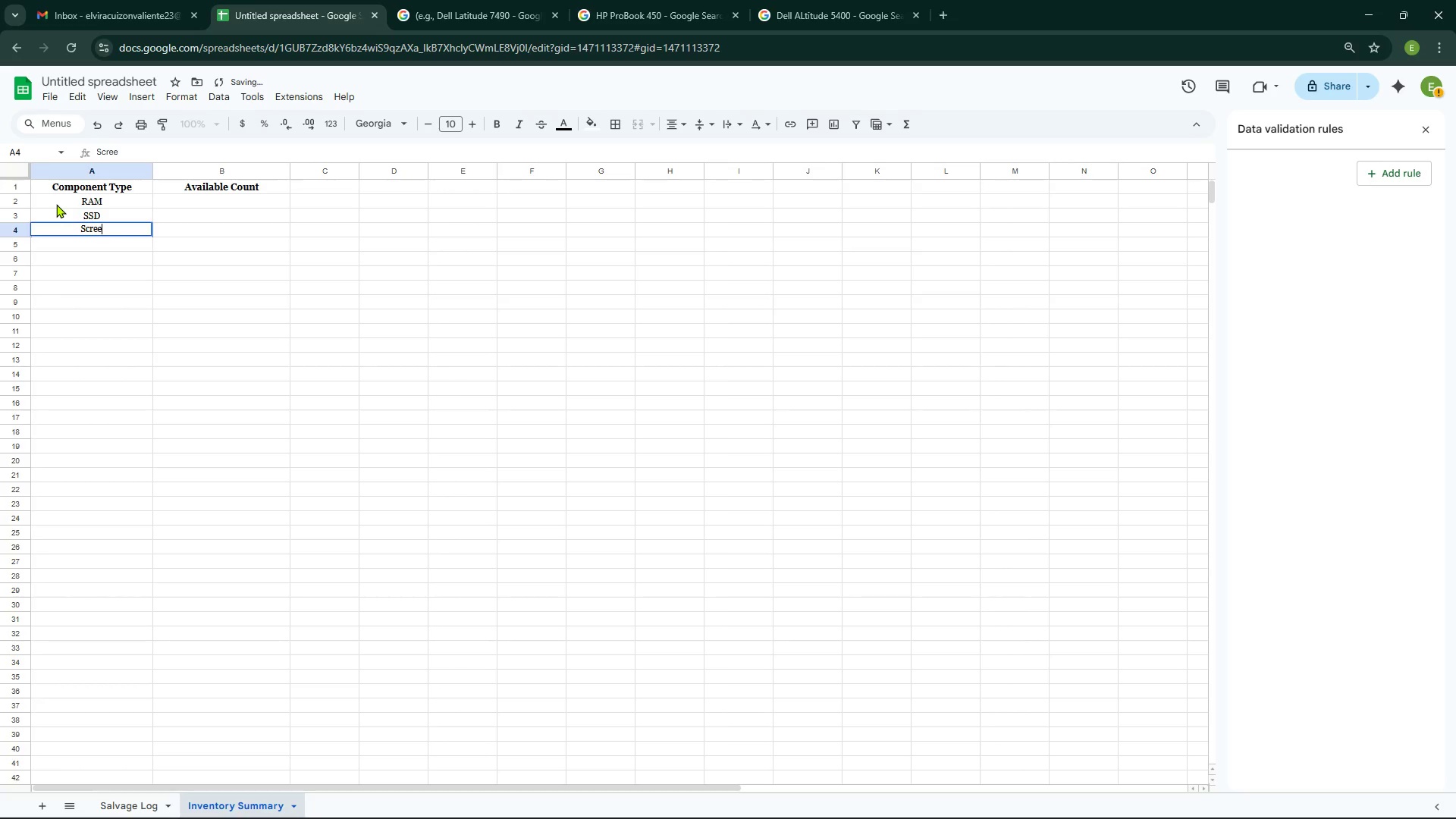 
key(Enter)
 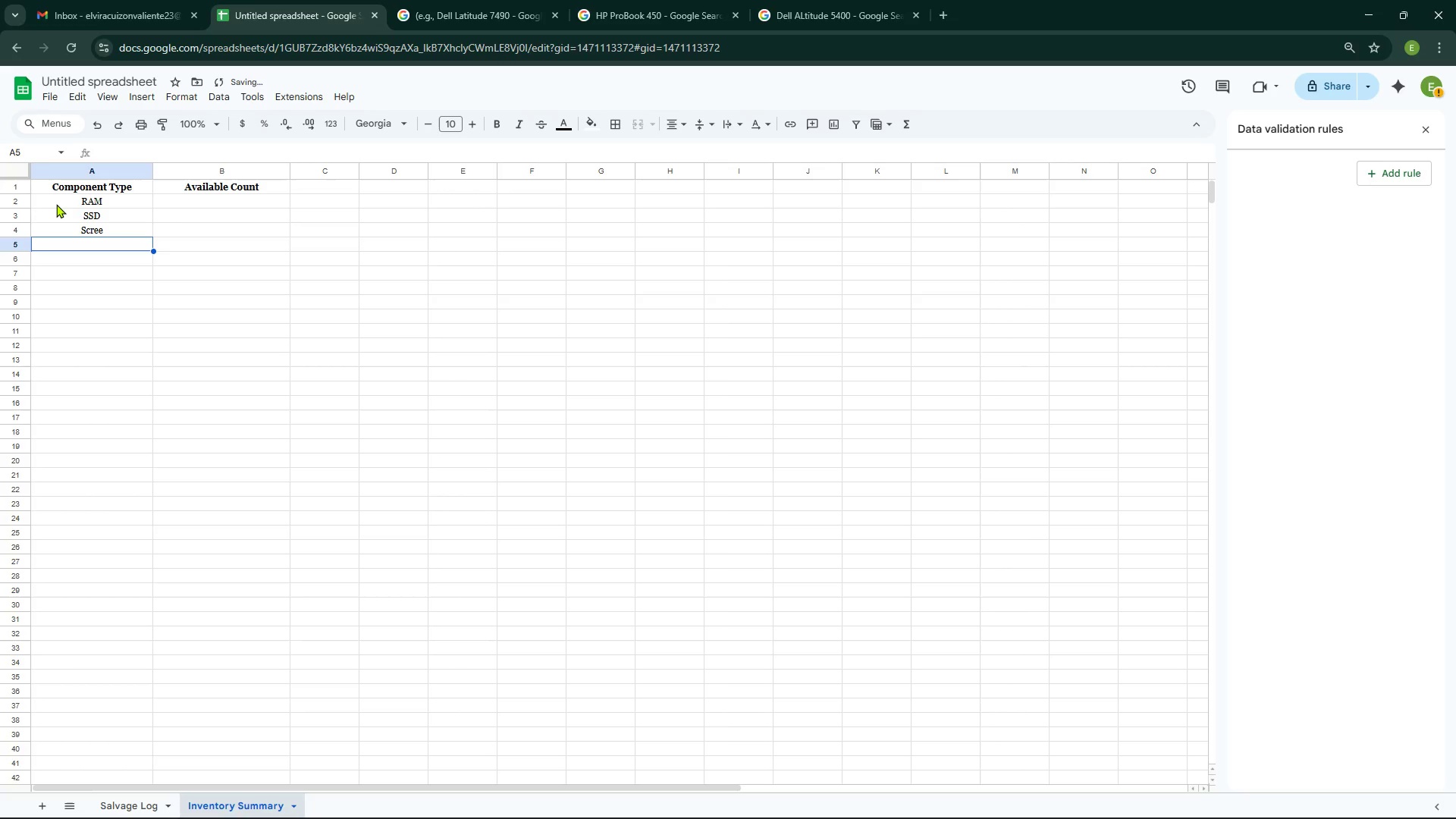 
key(Control+Z)
 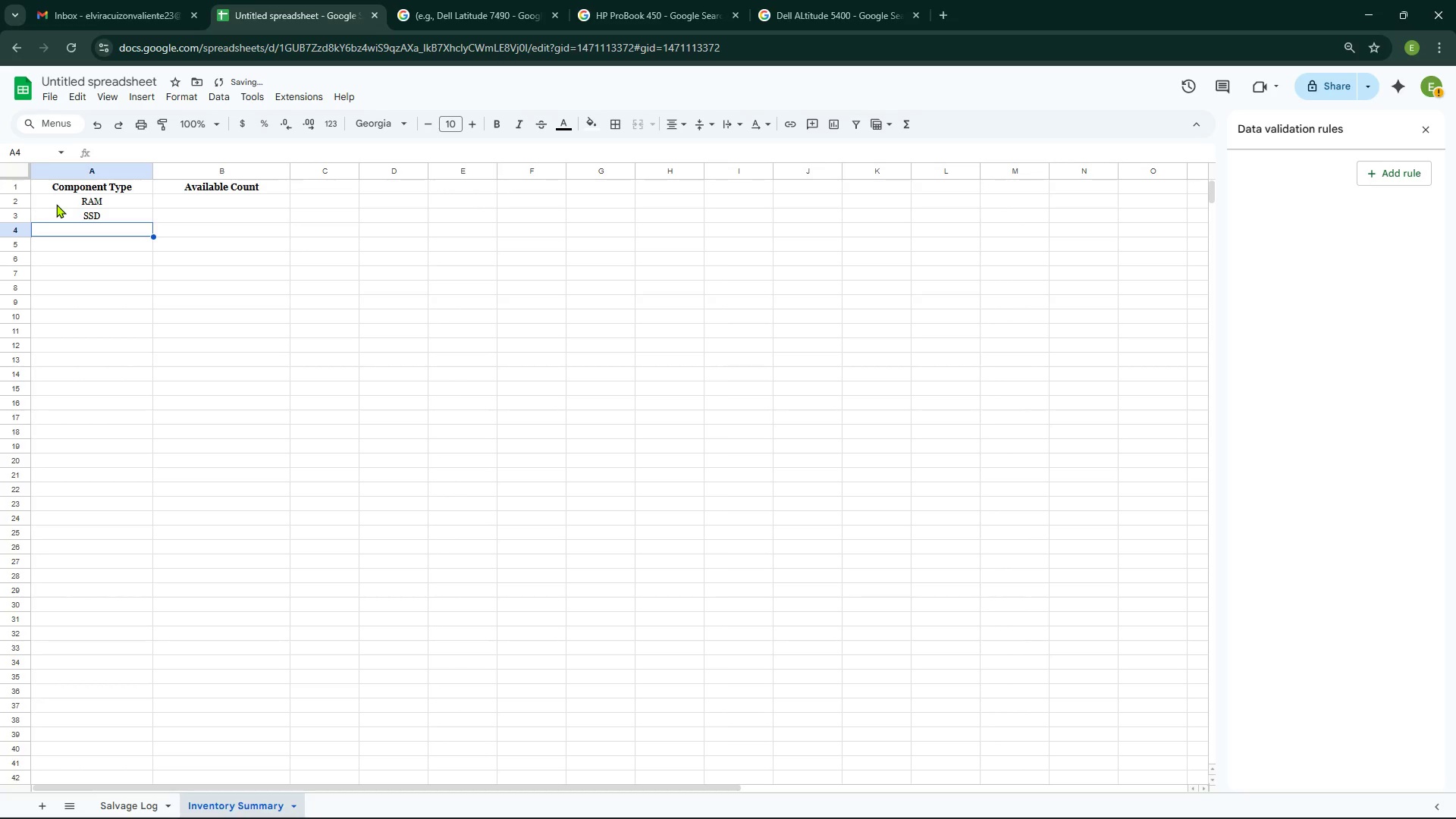 
hold_key(key=ShiftRight, duration=0.45)